 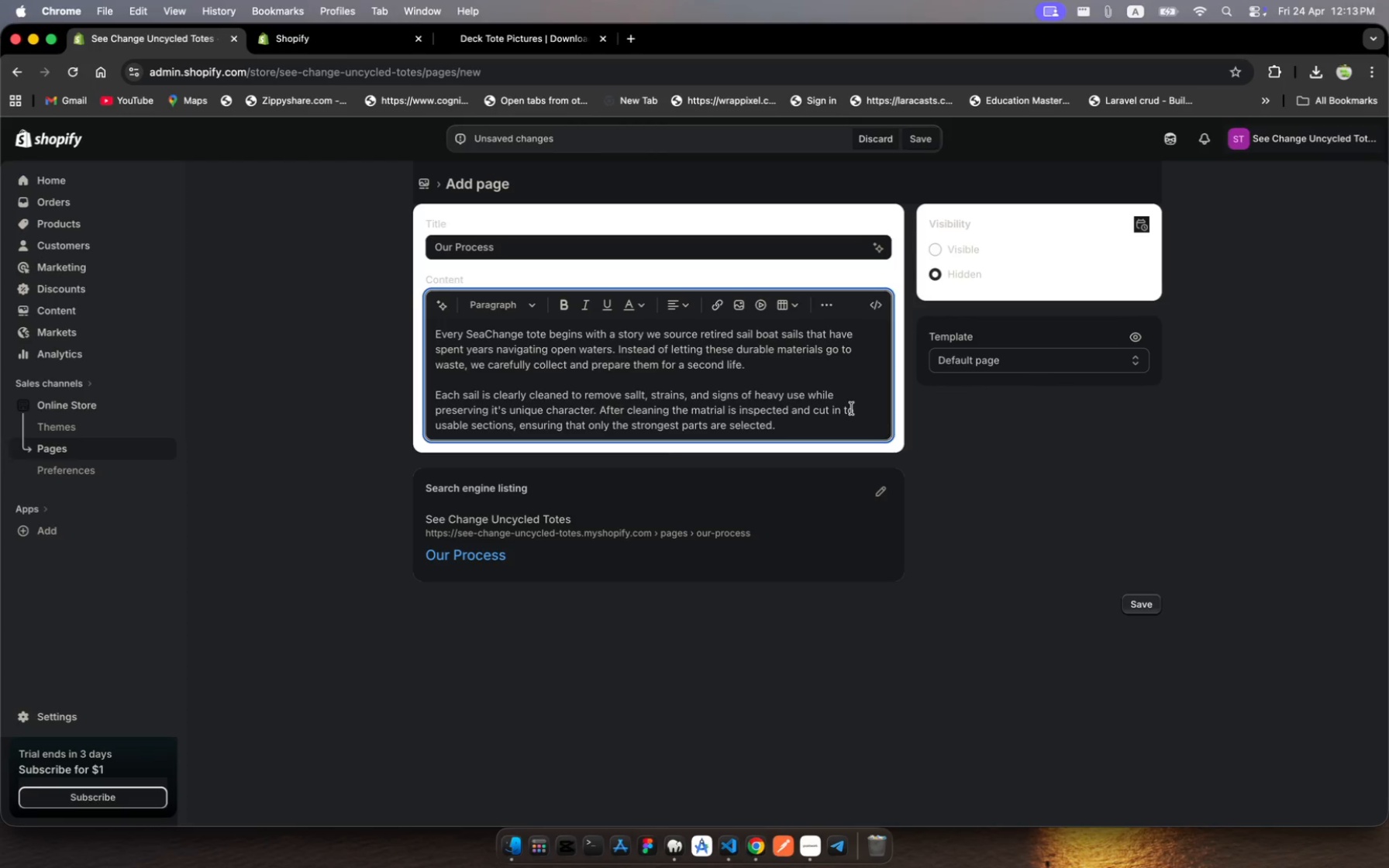 
key(Shift+Enter)
 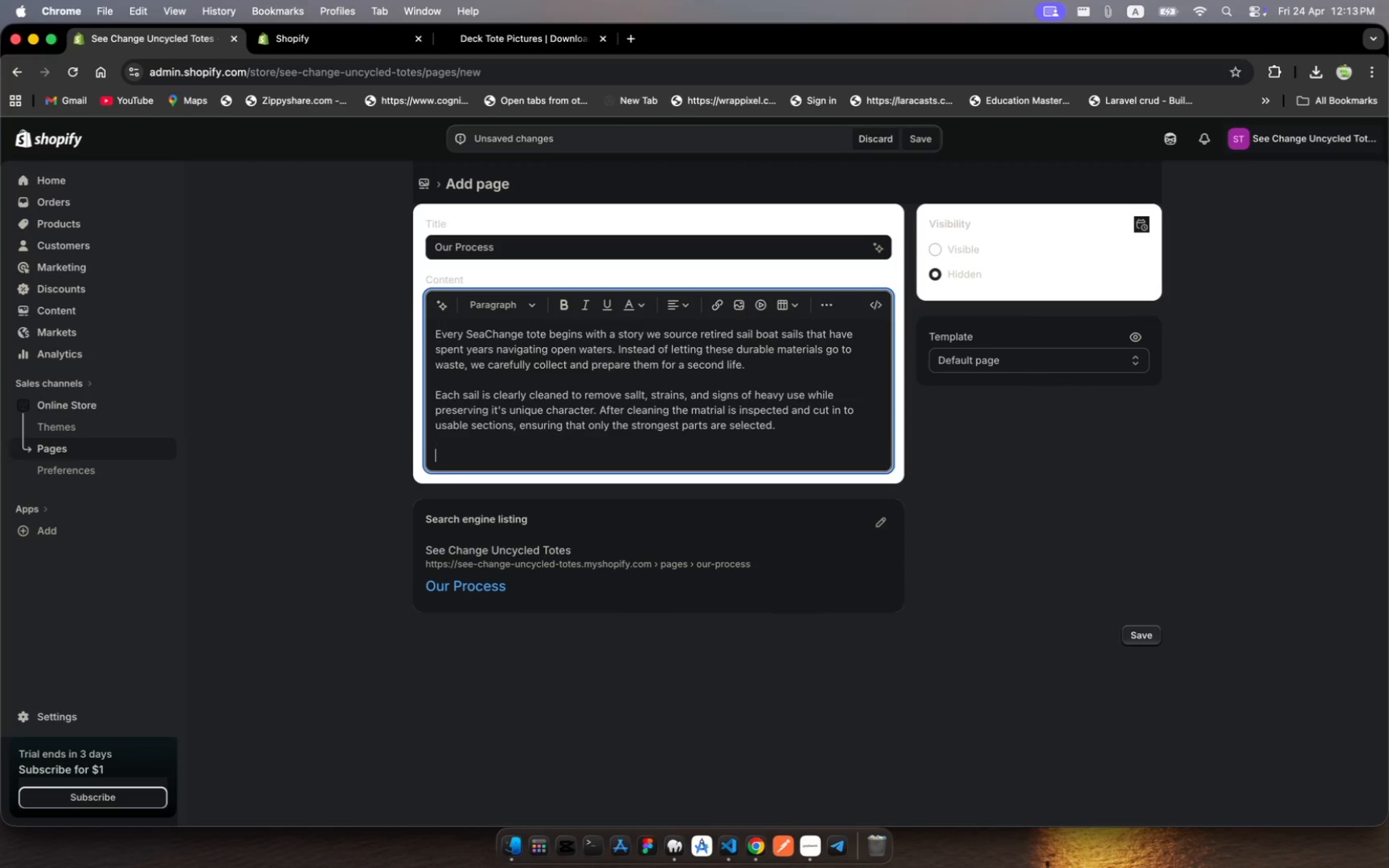 
key(Shift+Enter)
 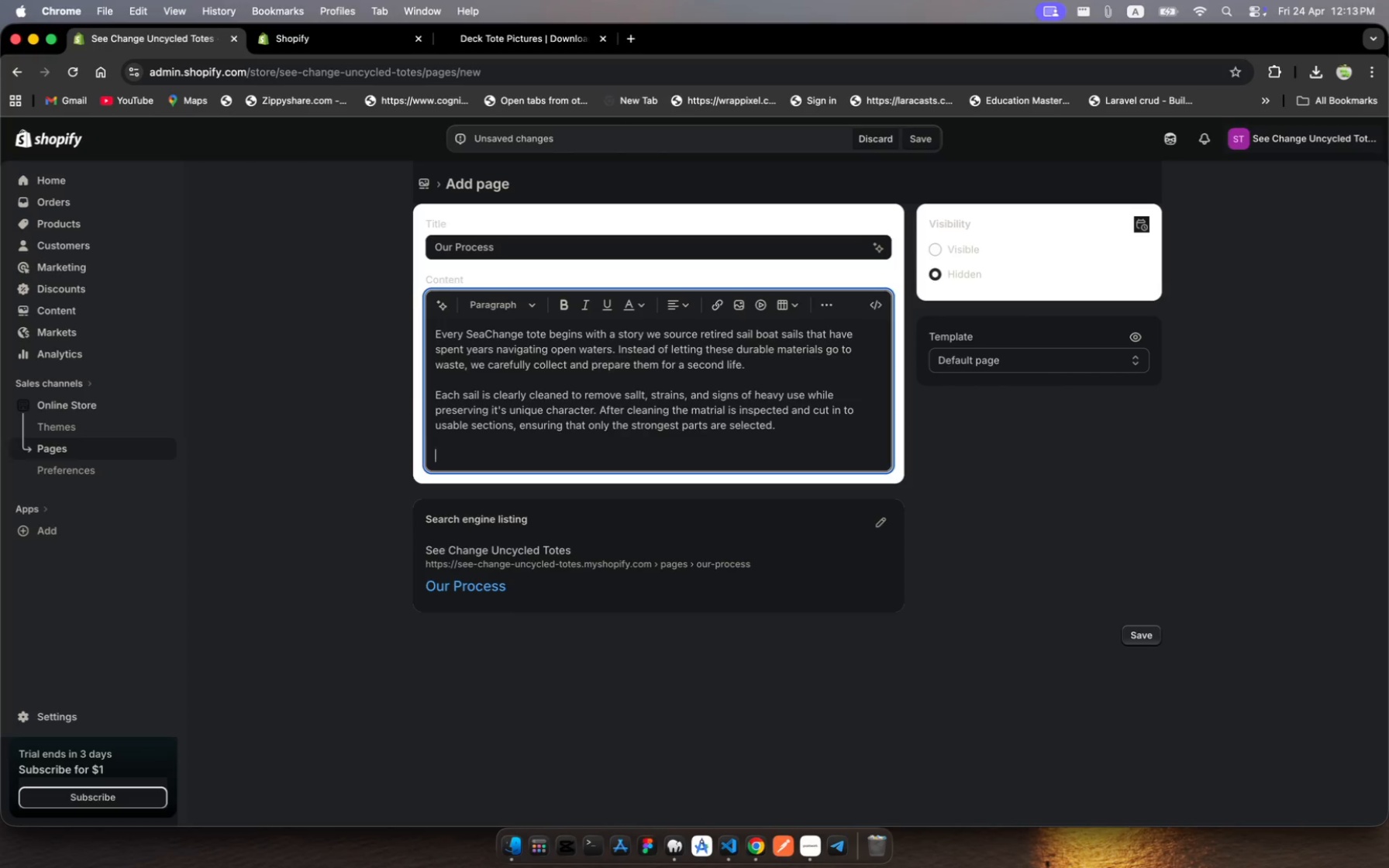 
type(Our team then)
 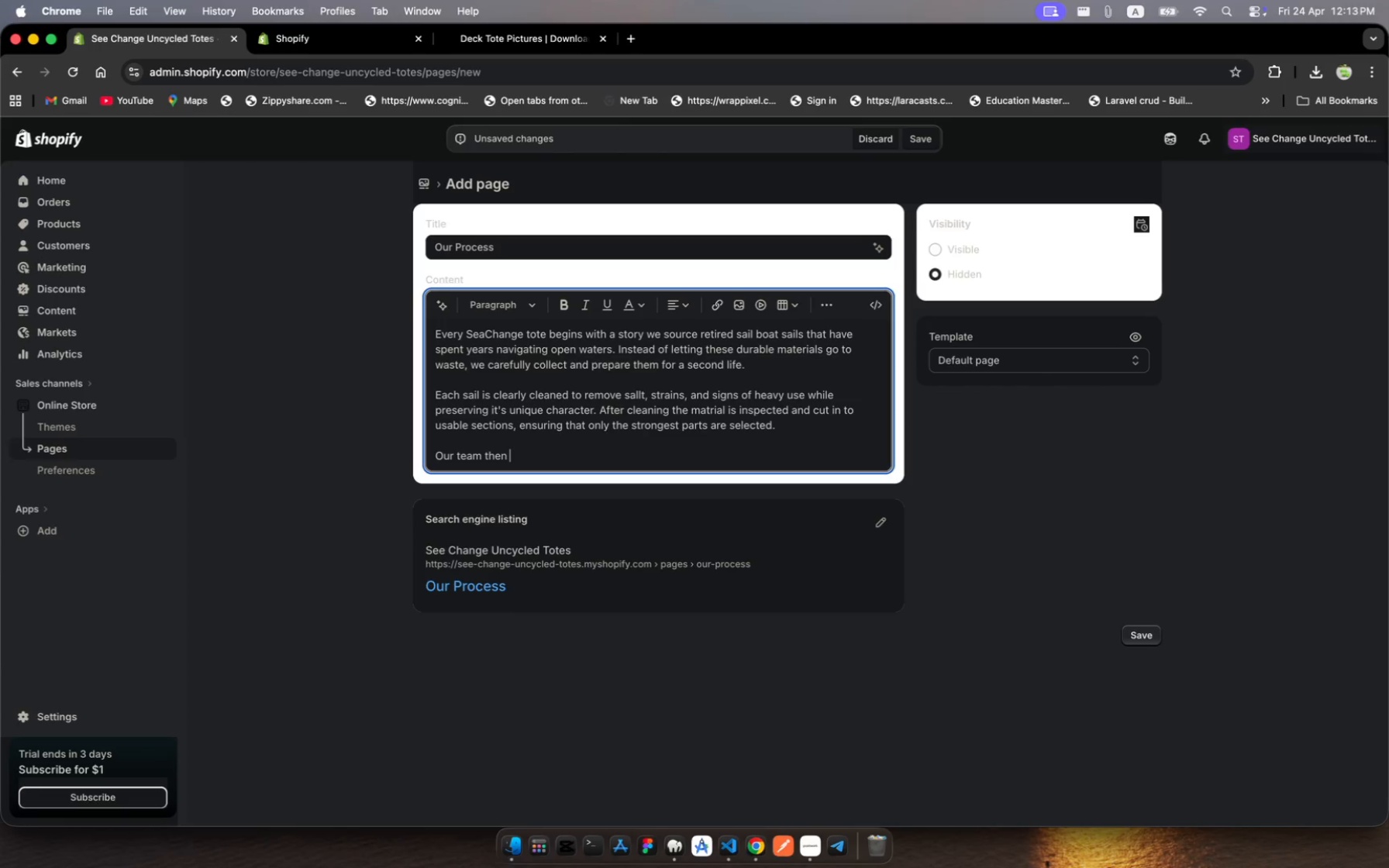 
hold_key(key=Space, duration=0.33)
 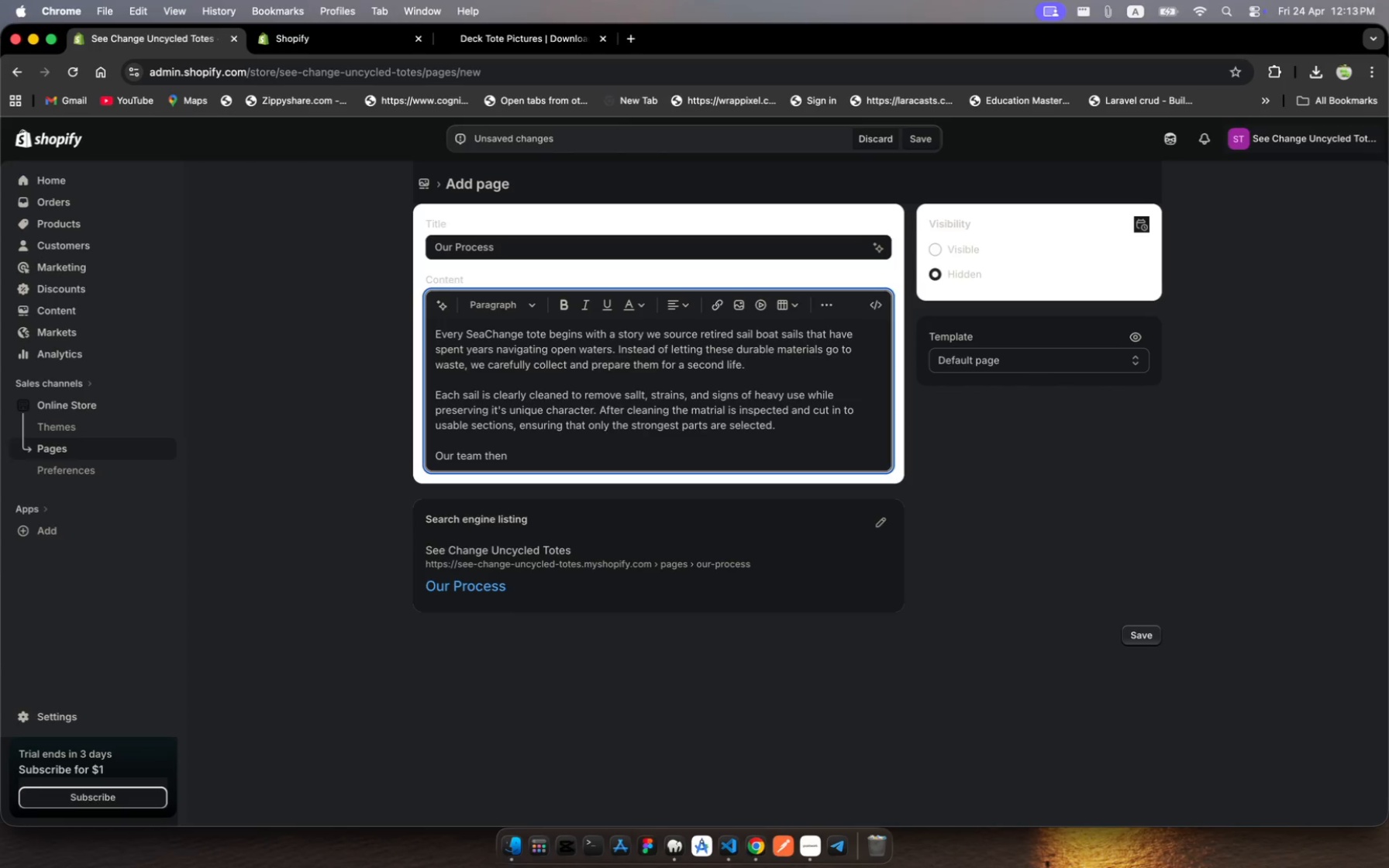 
type(designs ad )
 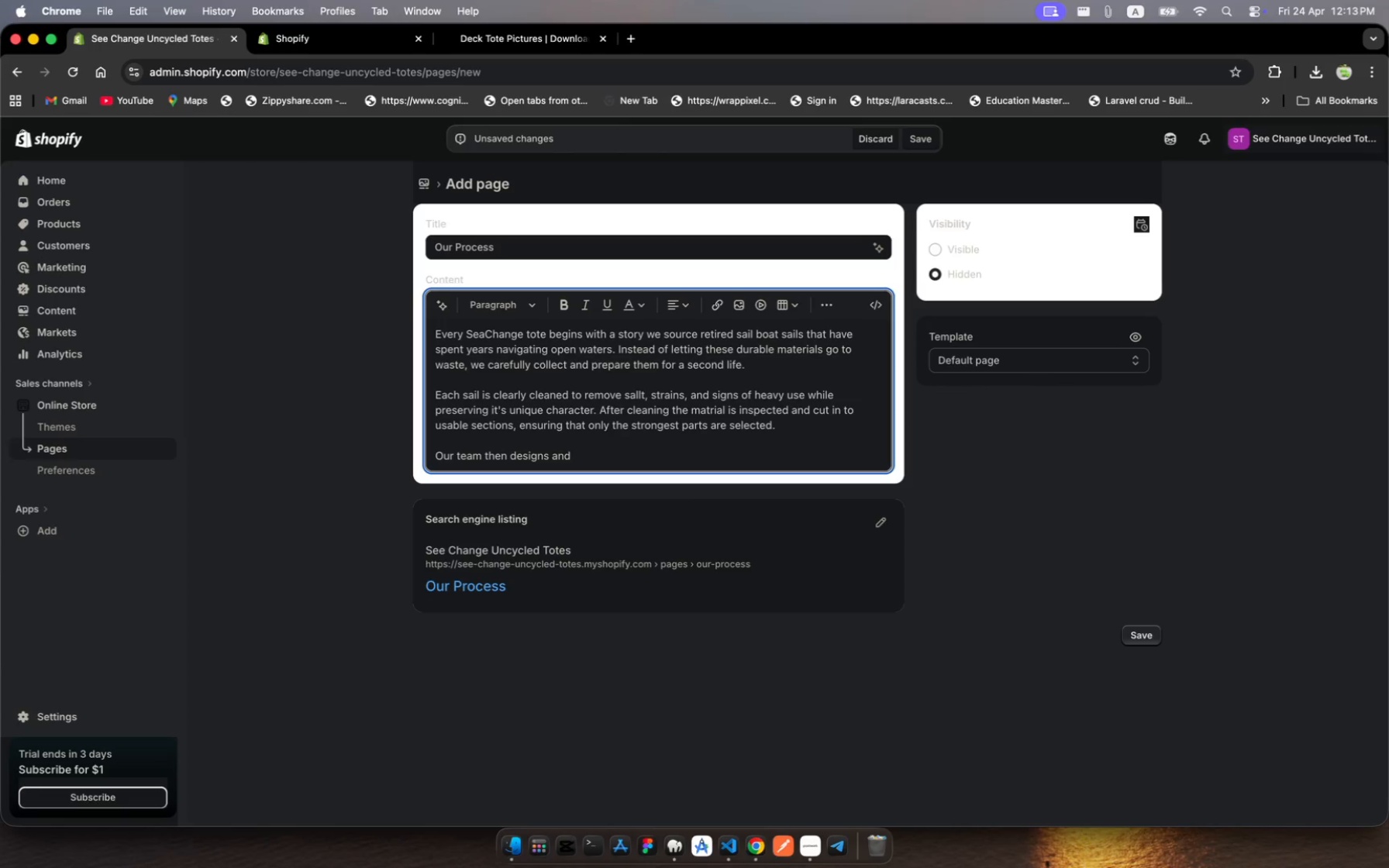 
hold_key(key=N, duration=0.31)
 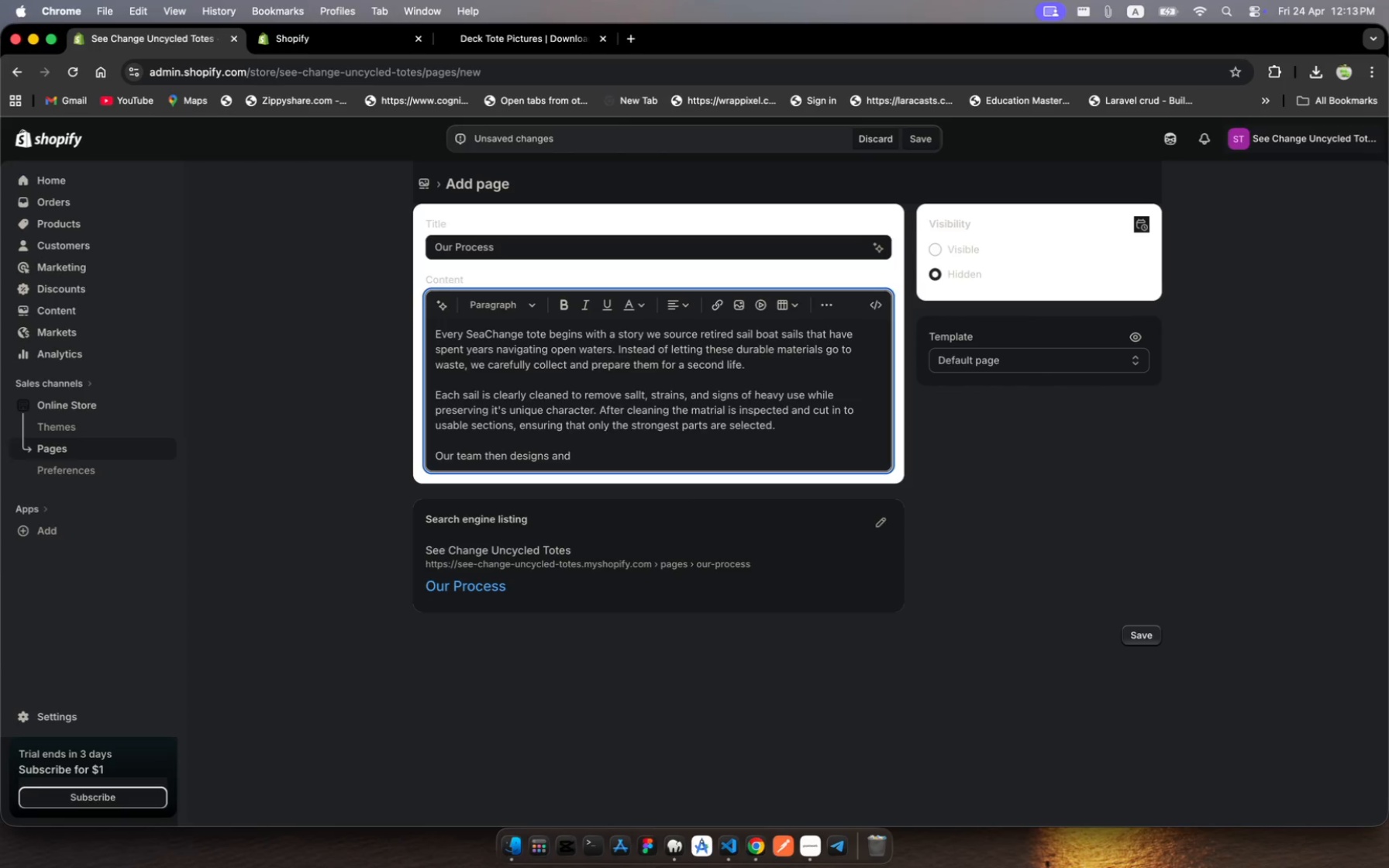 
type(stitches )
 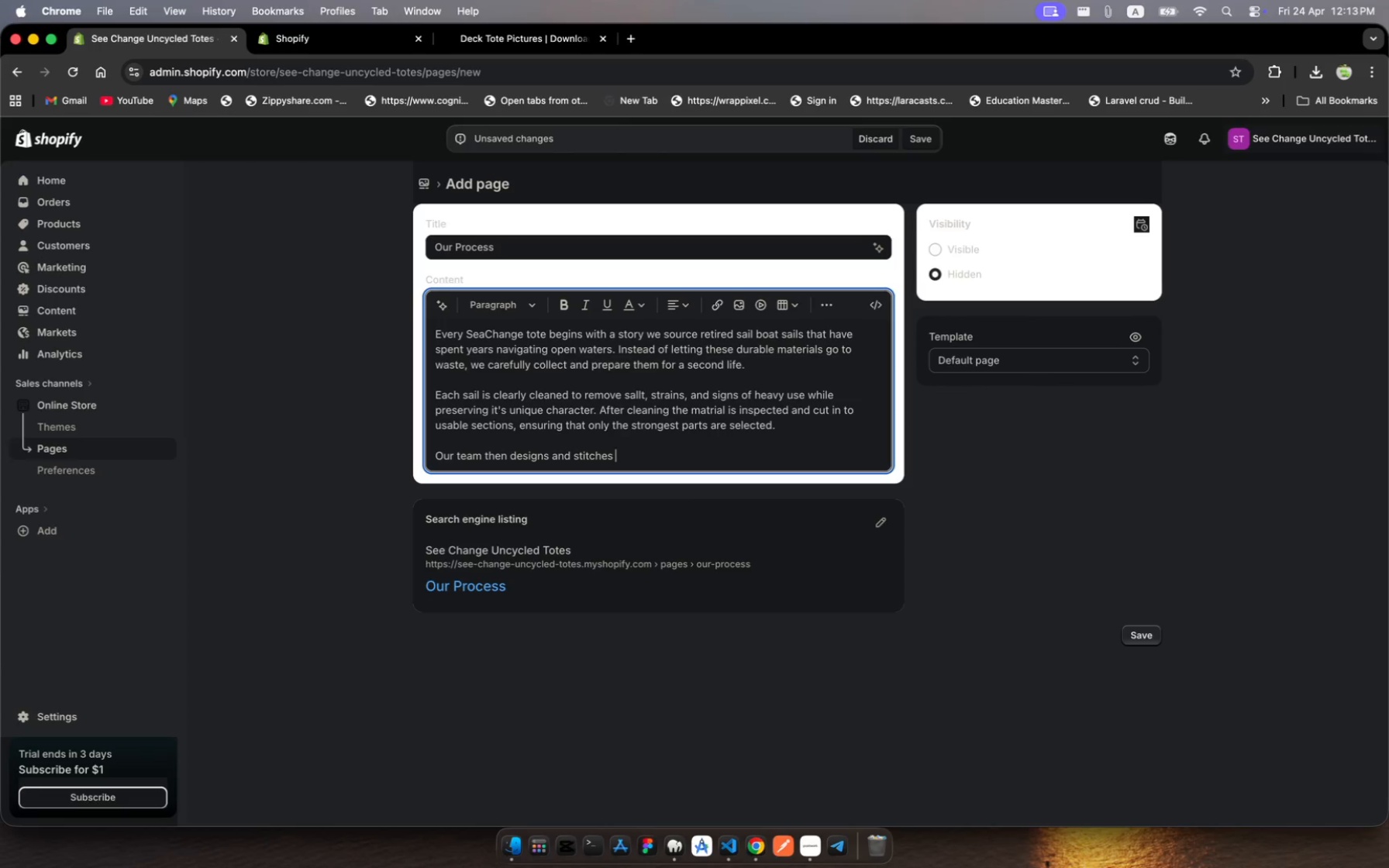 
wait(7.21)
 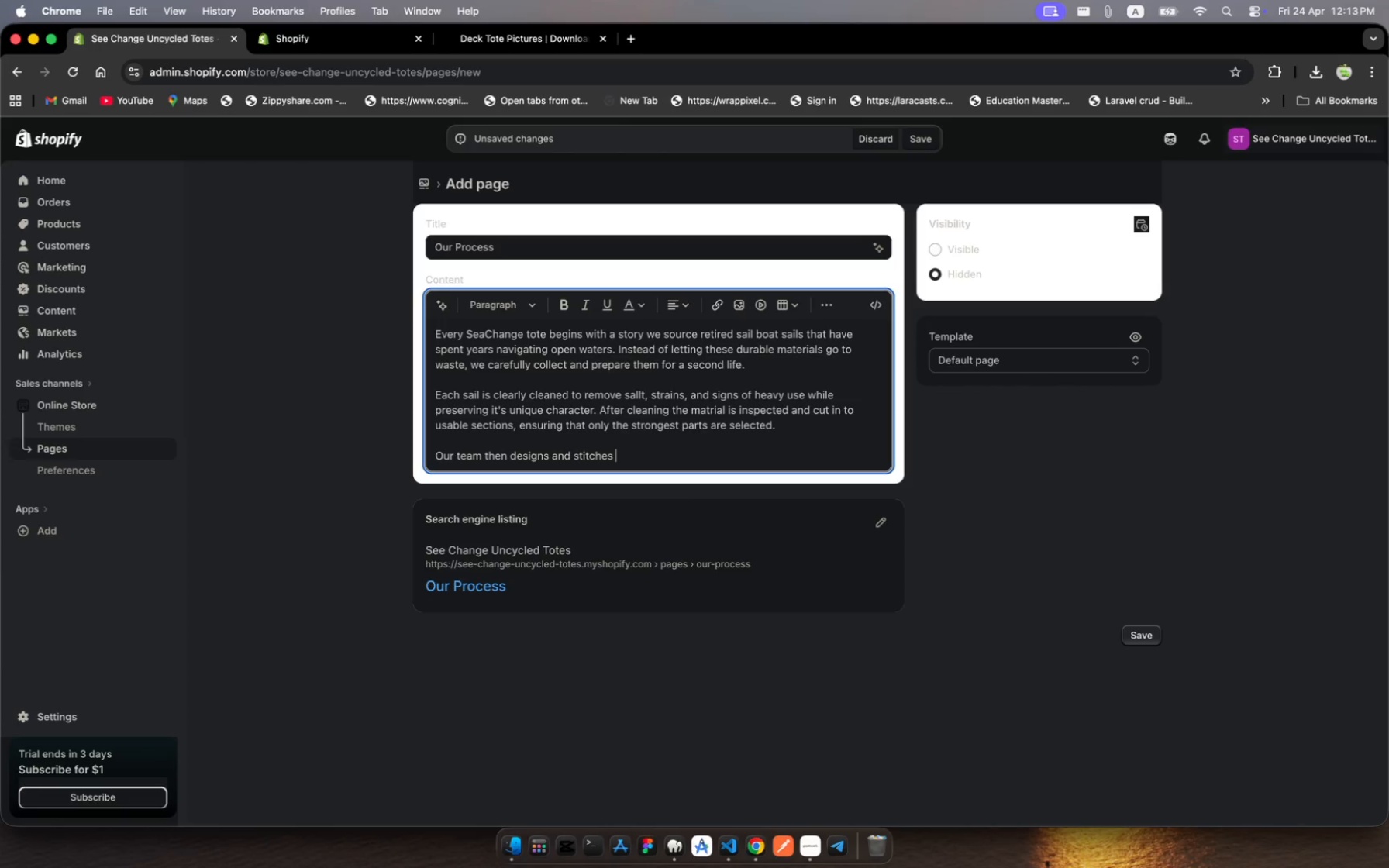 
type(each bag with attension)
 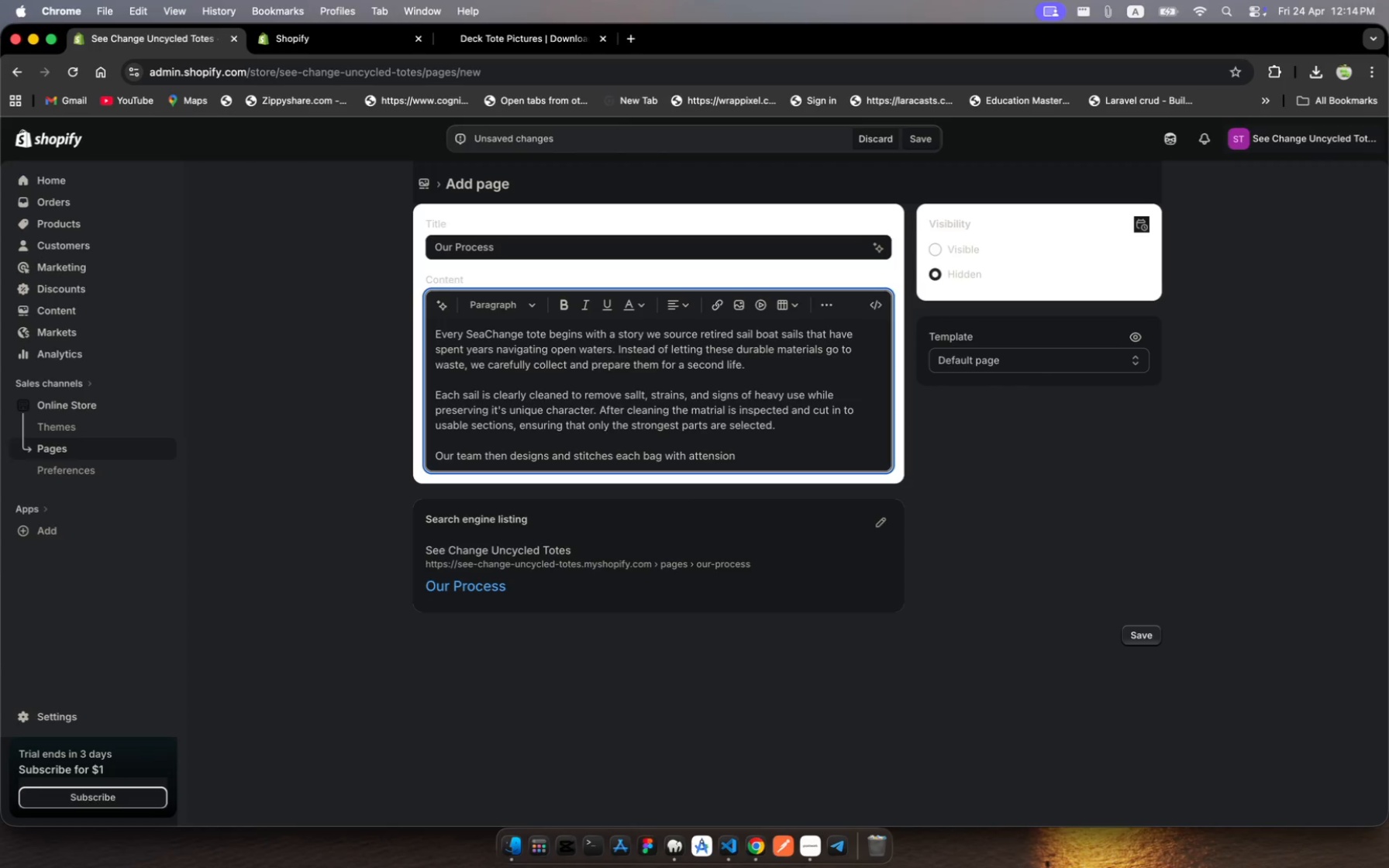 
wait(6.5)
 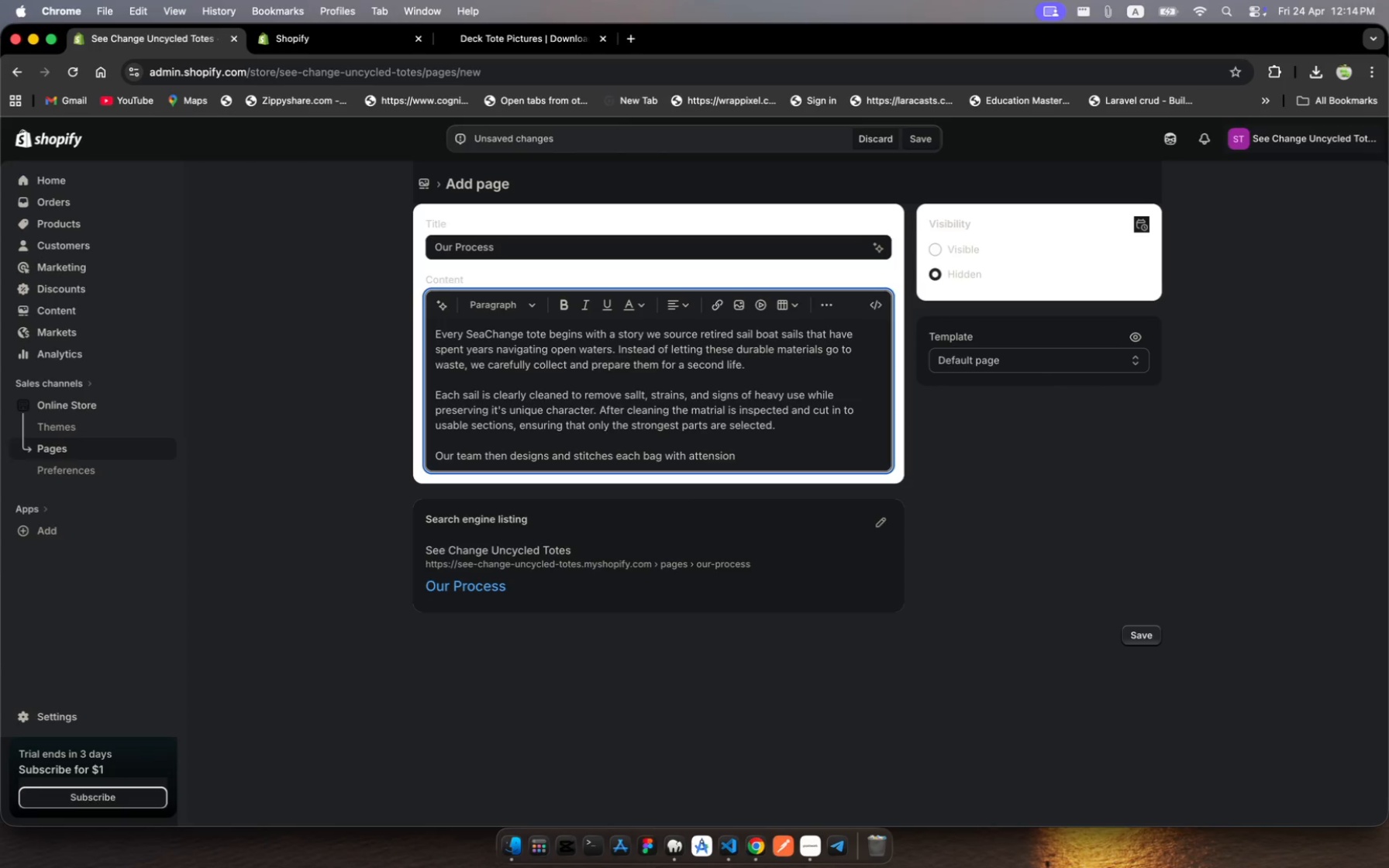 
type(]]])
key(Backspace)
key(Backspace)
key(Backspace)
key(Backspace)
key(Backspace)
key(Backspace)
key(Backspace)
type(tion )
 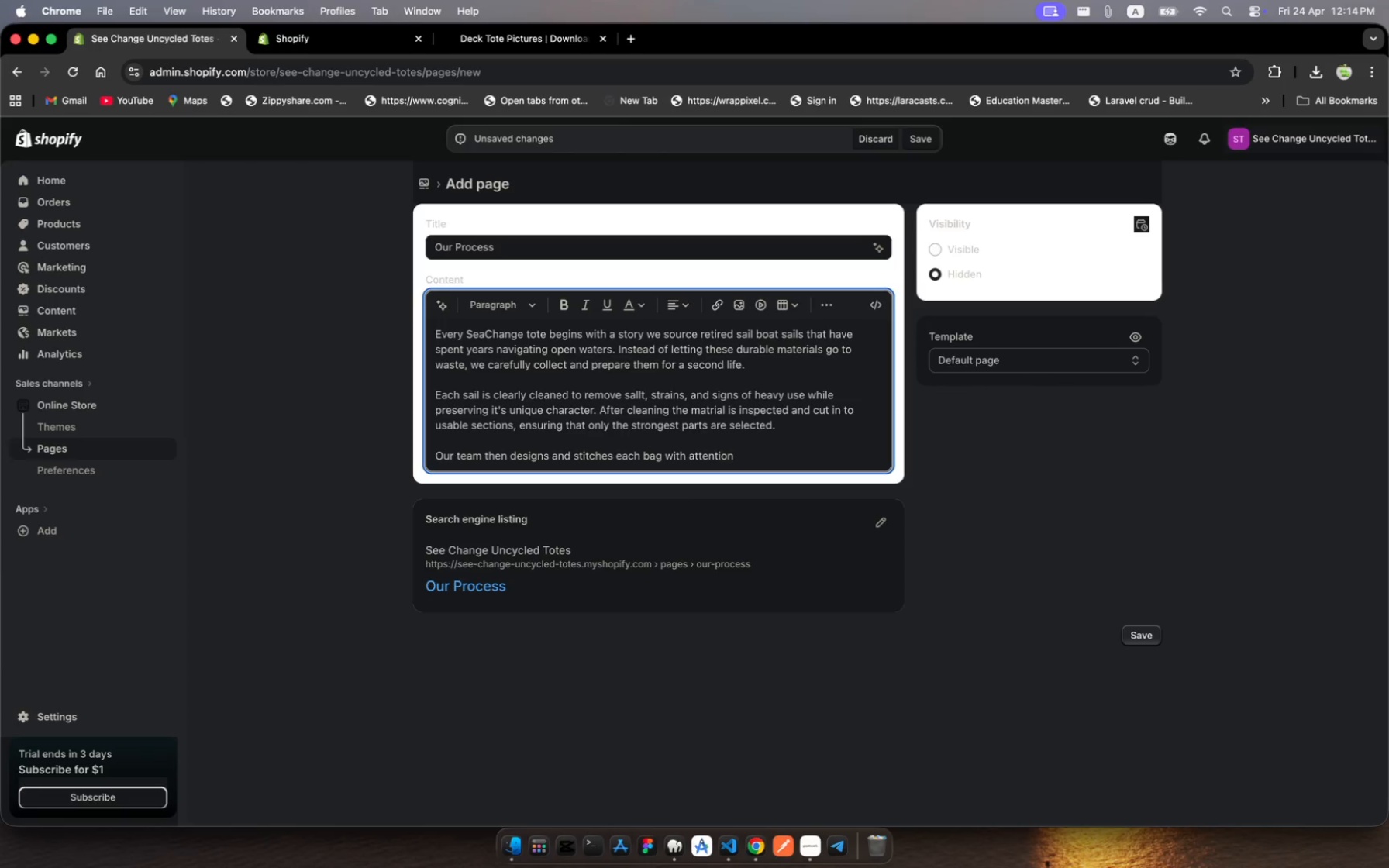 
wait(14.58)
 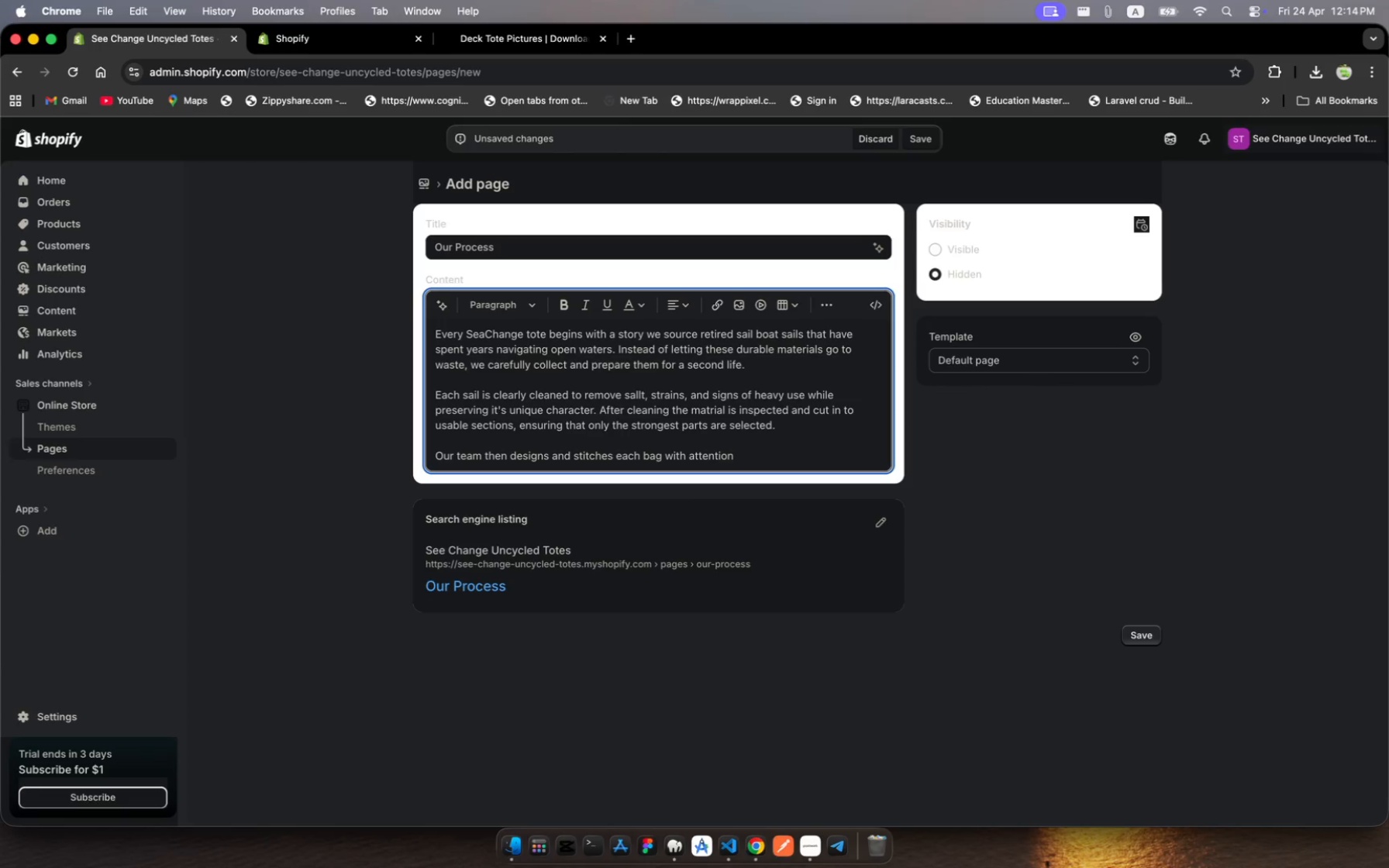 
type(to durability ad simplicity)
 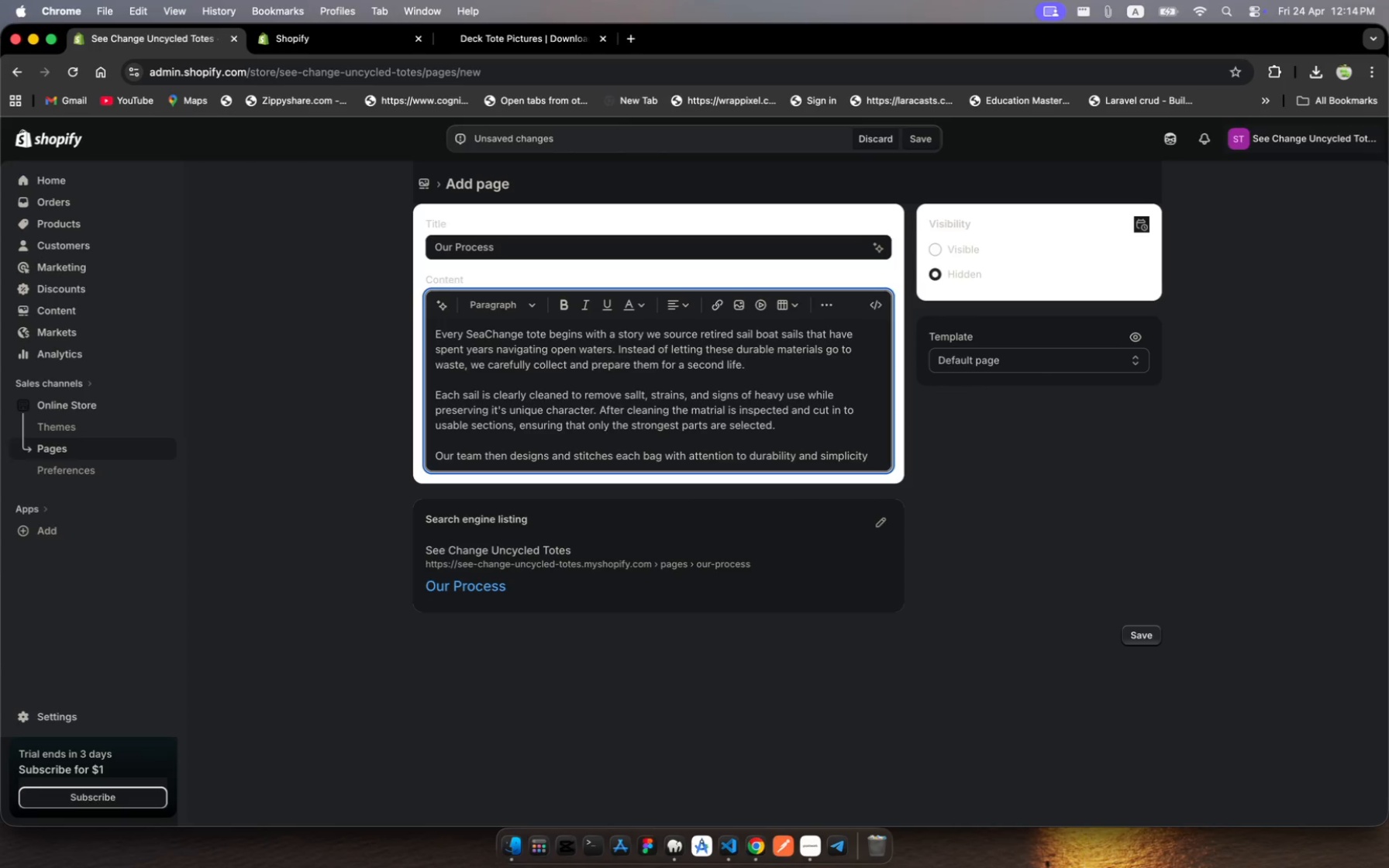 
hold_key(key=N, duration=0.32)
 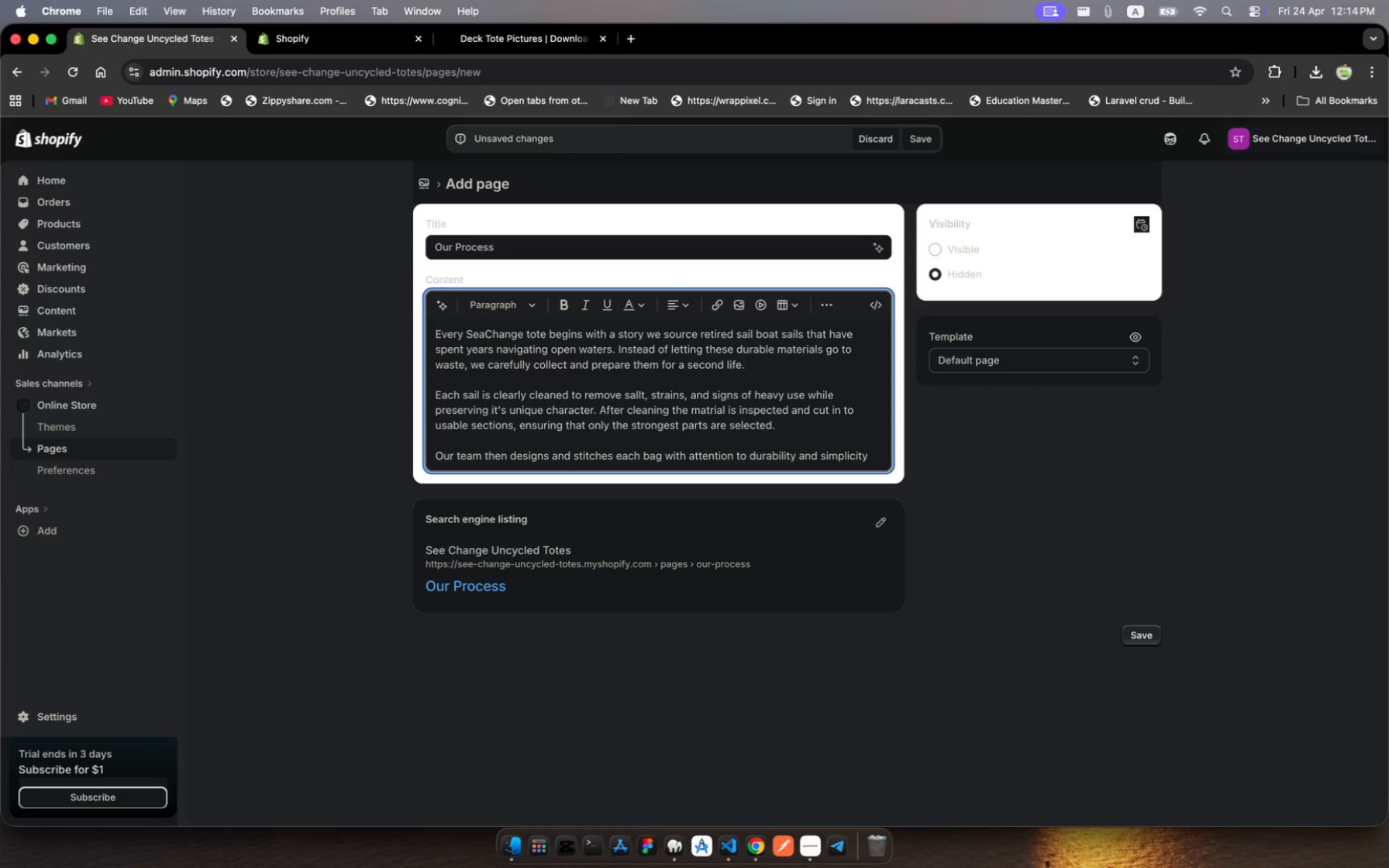 
key(Period)
 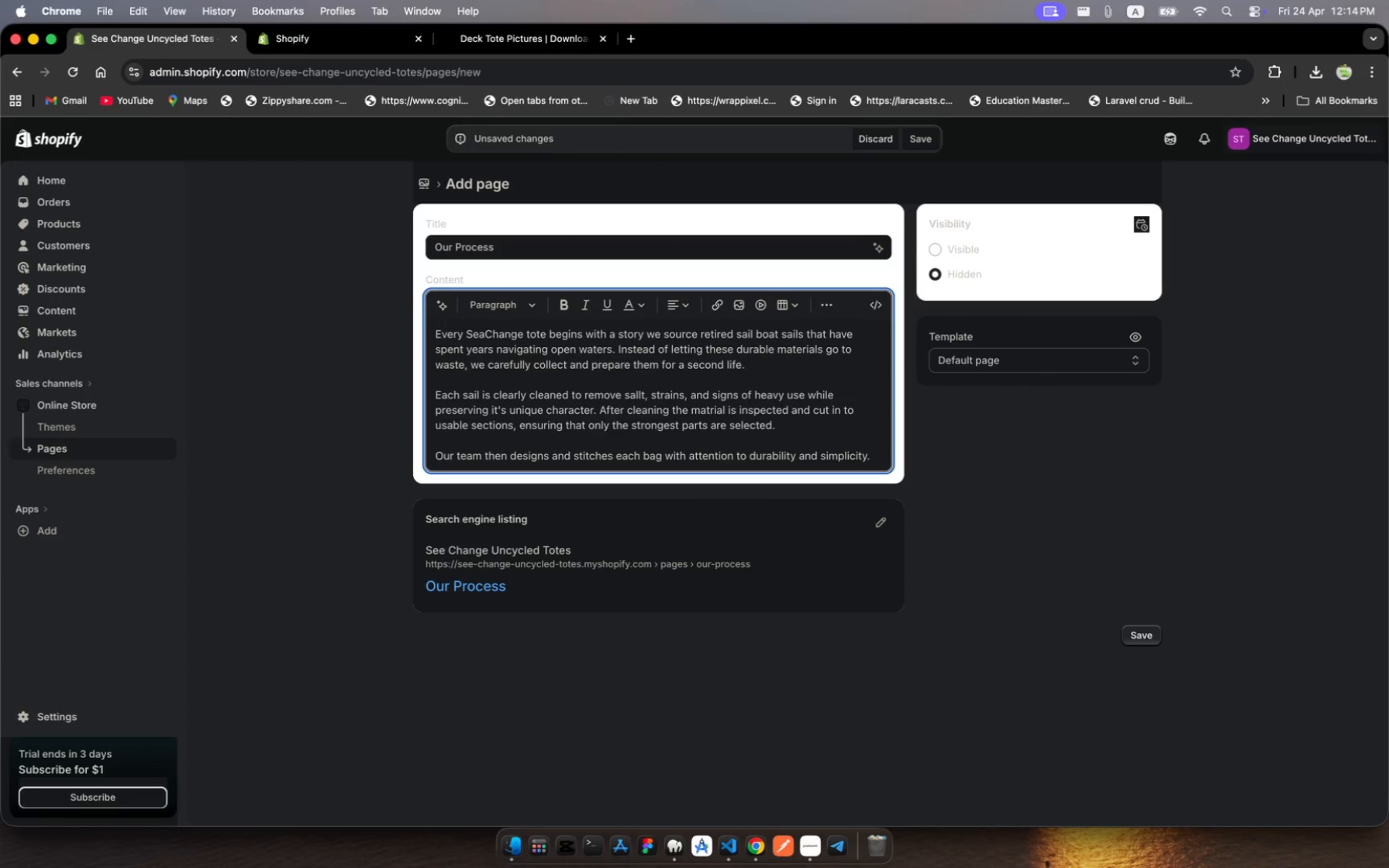 
wait(7.34)
 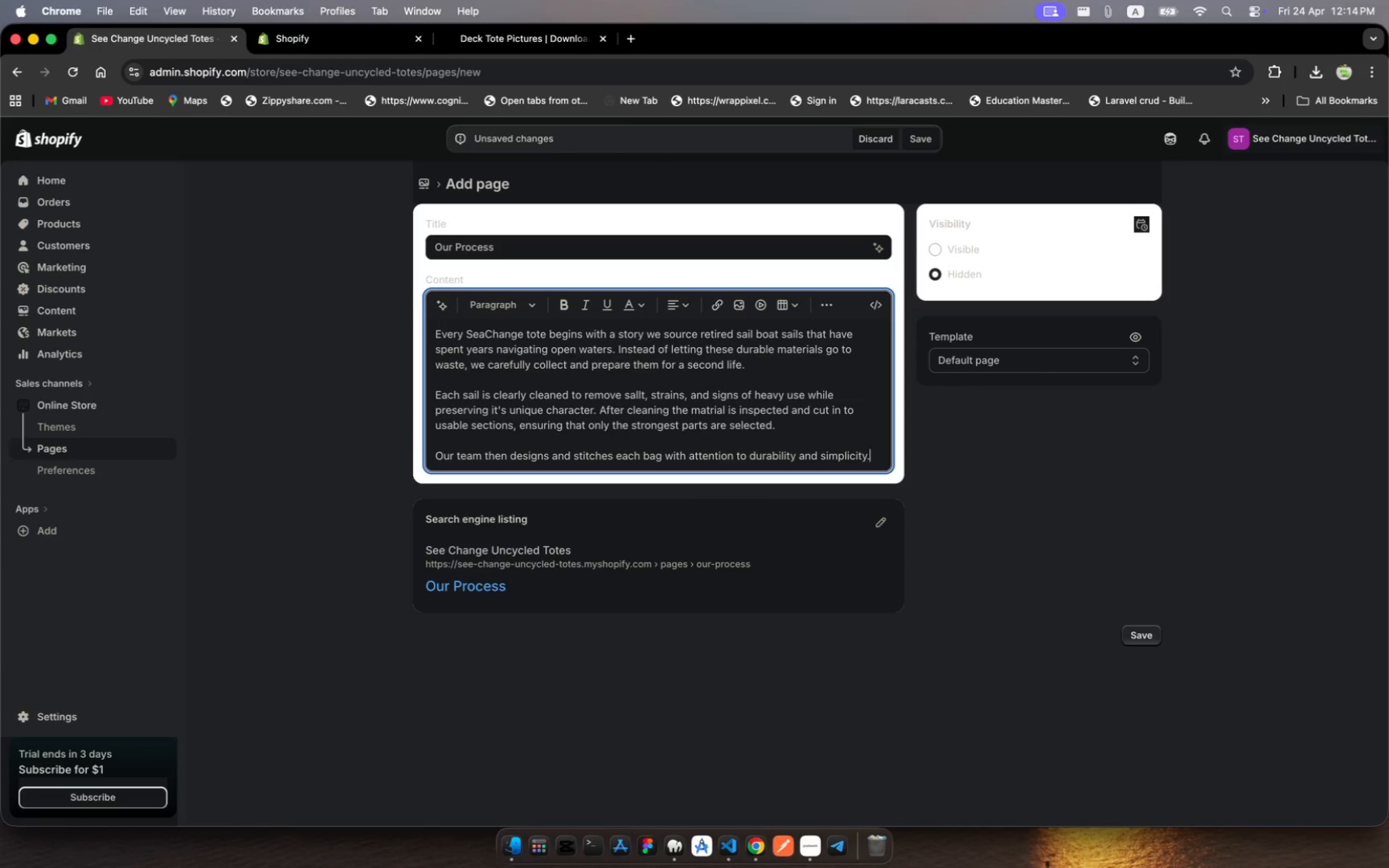 
scroll: coordinate [723, 348], scroll_direction: down, amount: 9.0
 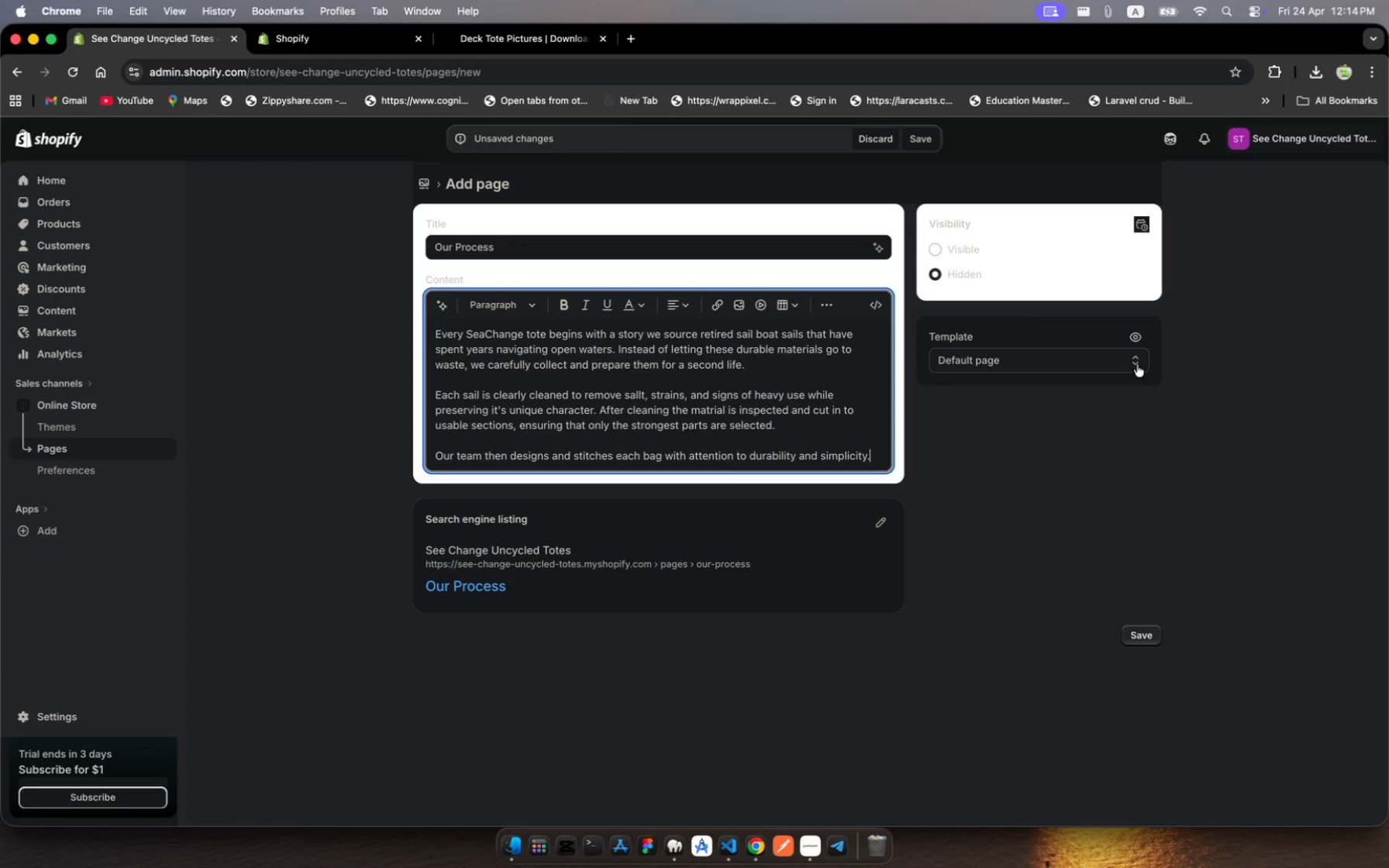 
wait(5.96)
 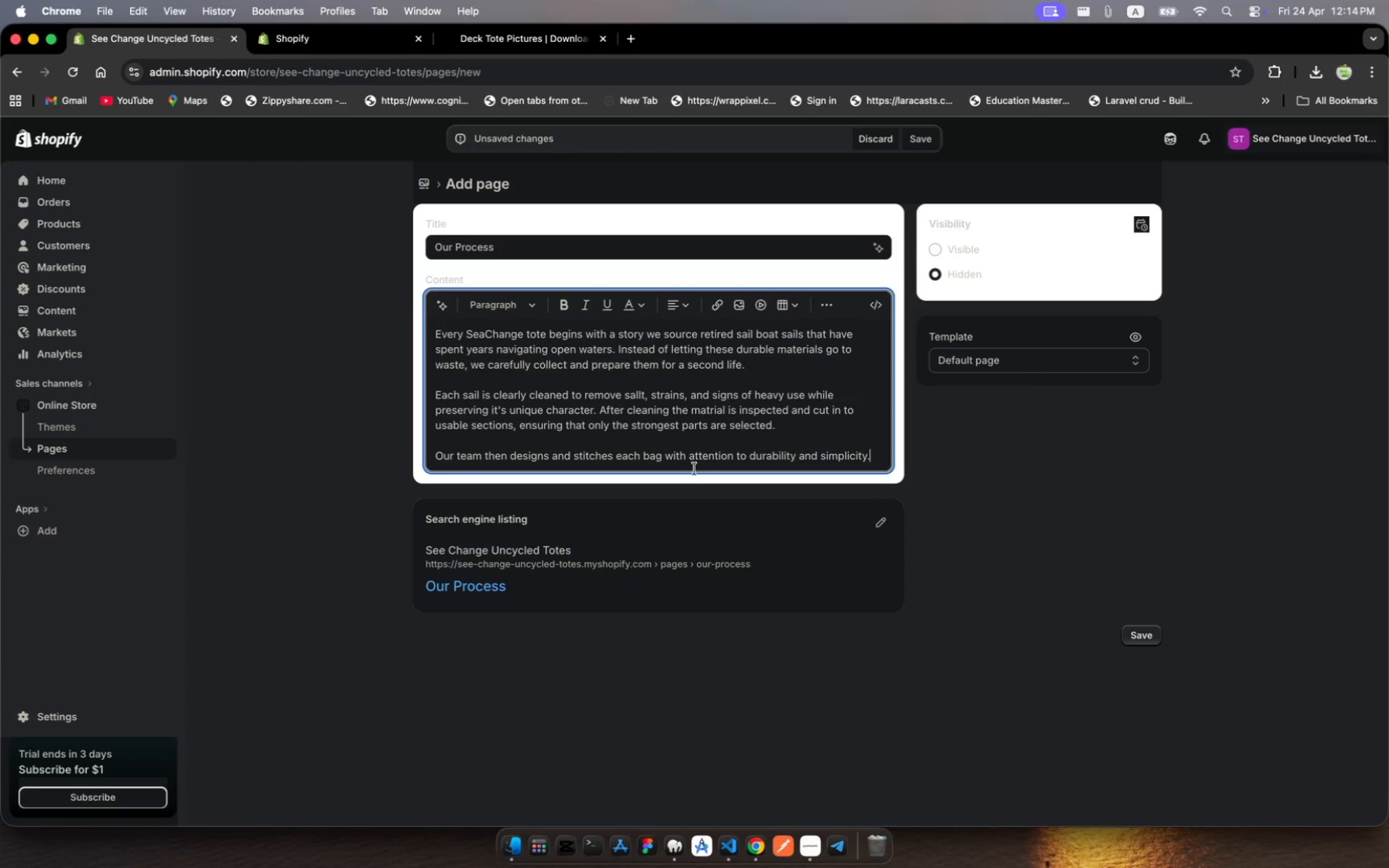 
left_click([1138, 360])
 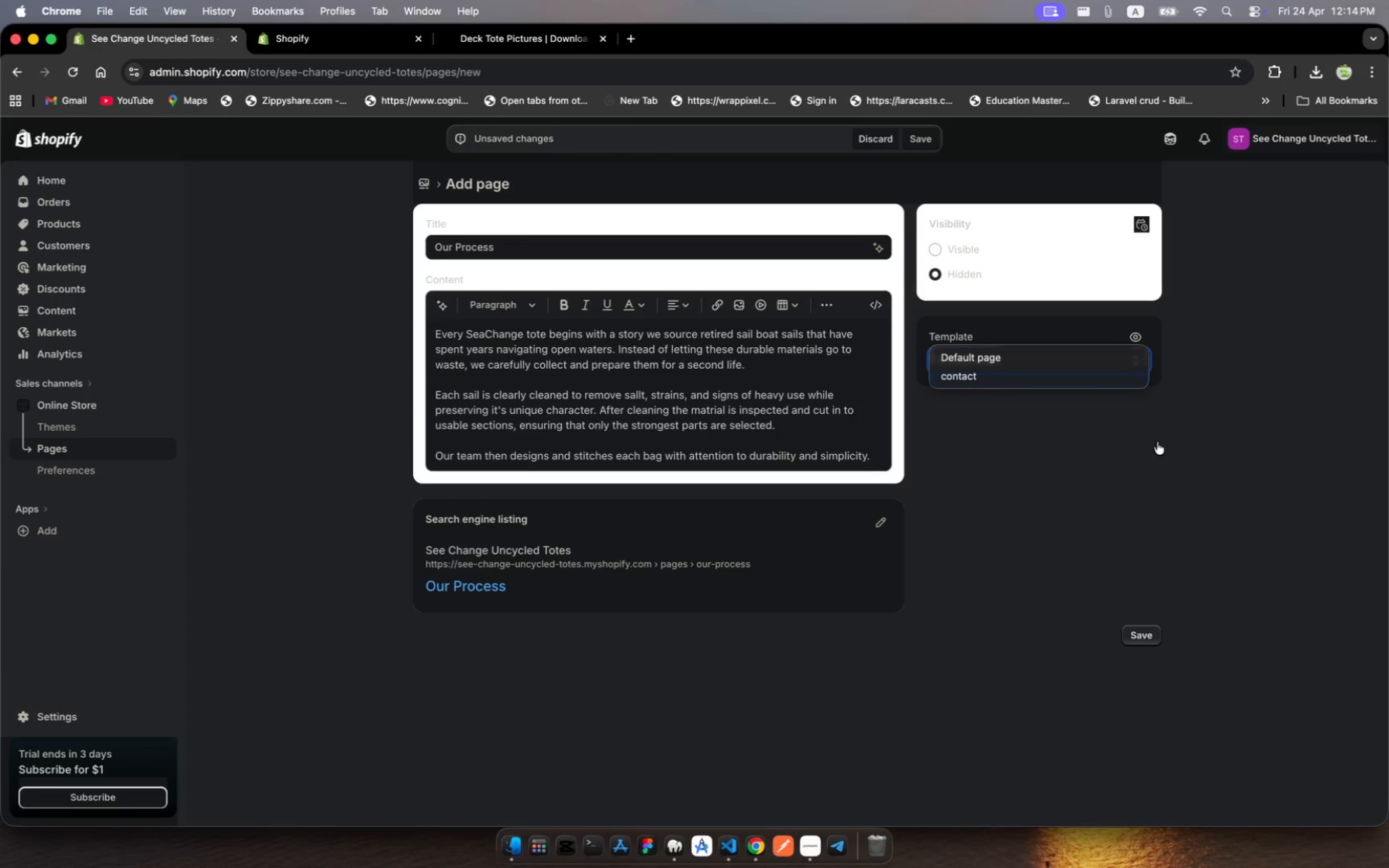 
left_click([1180, 453])
 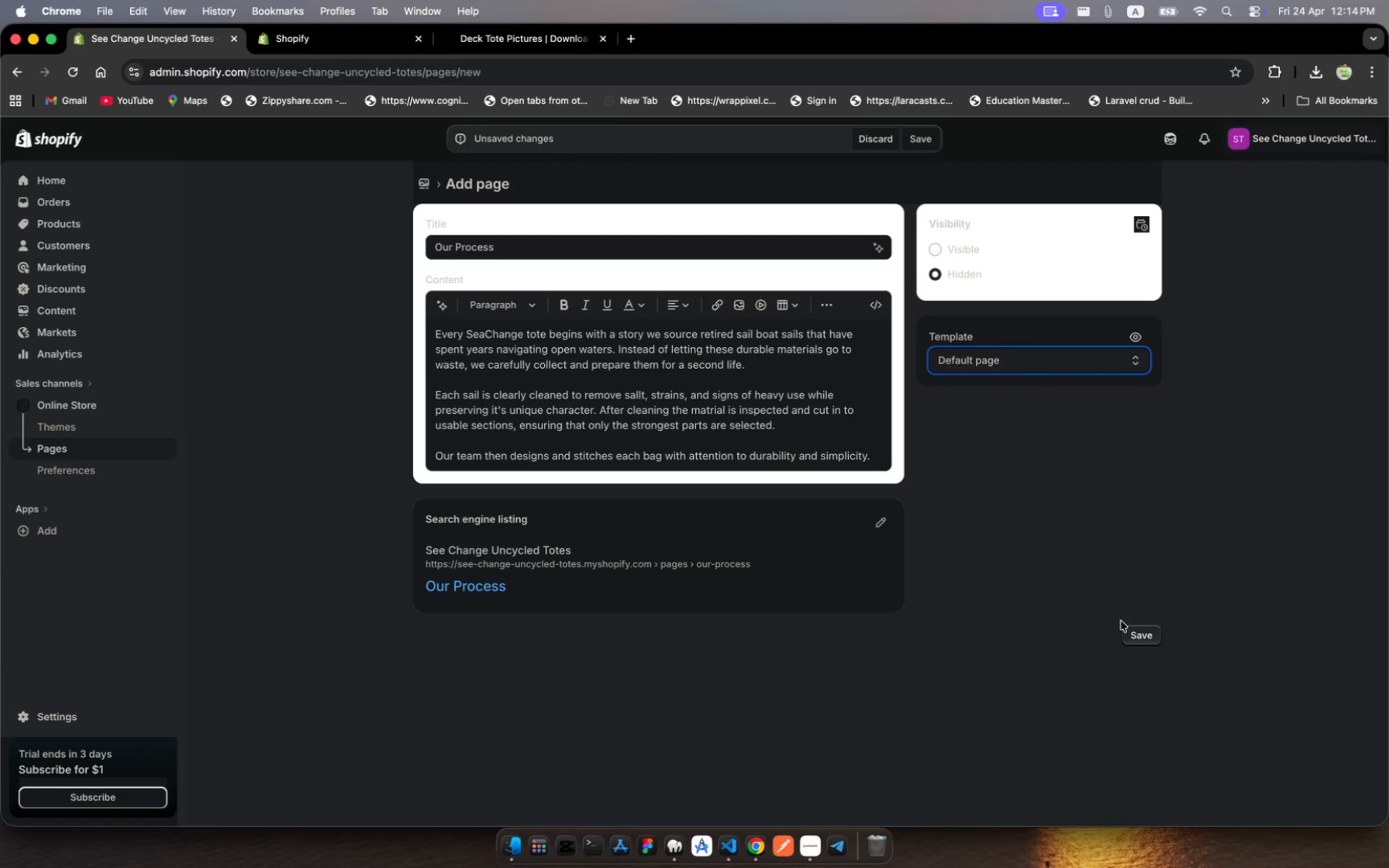 
left_click([1137, 636])
 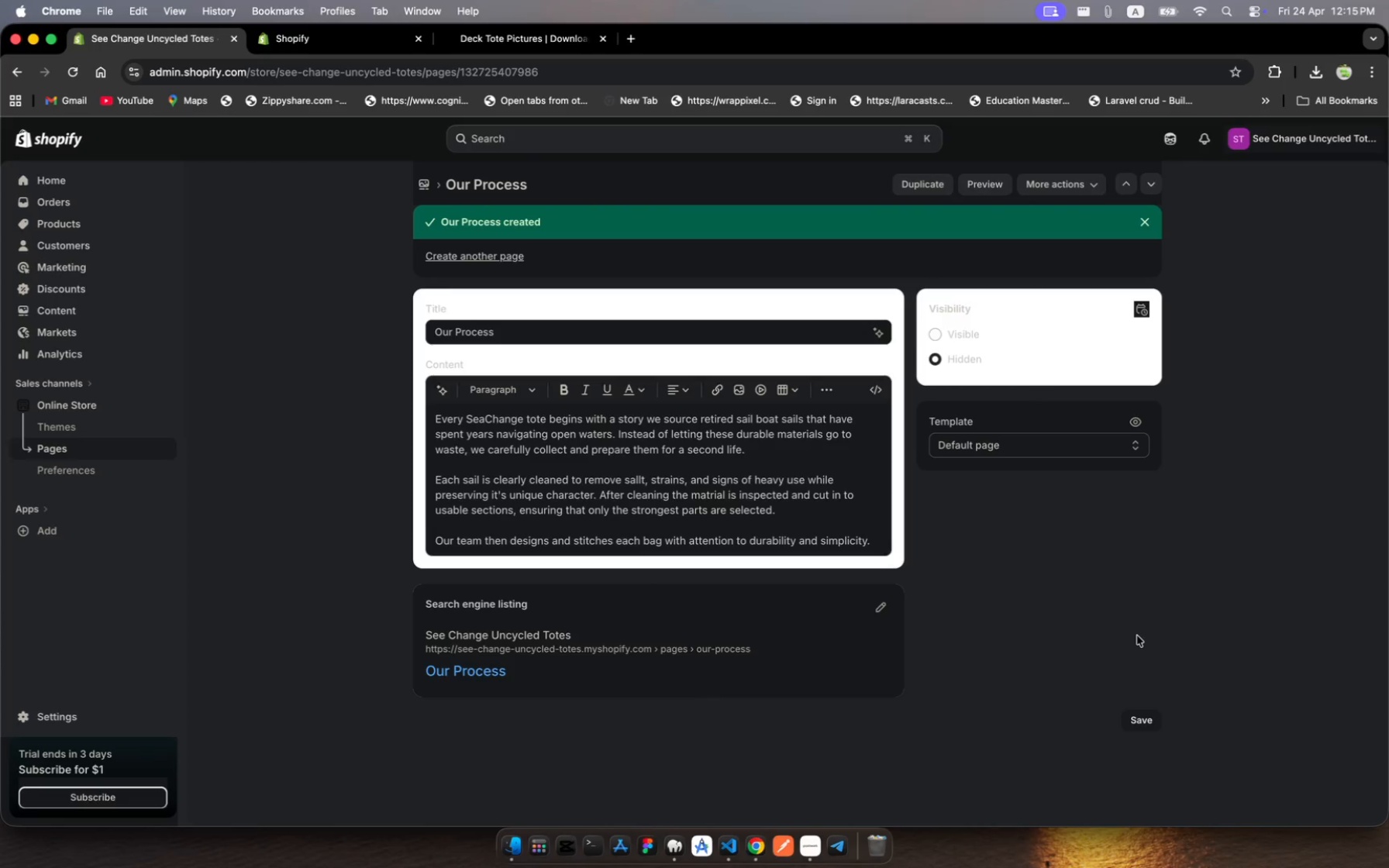 
wait(12.57)
 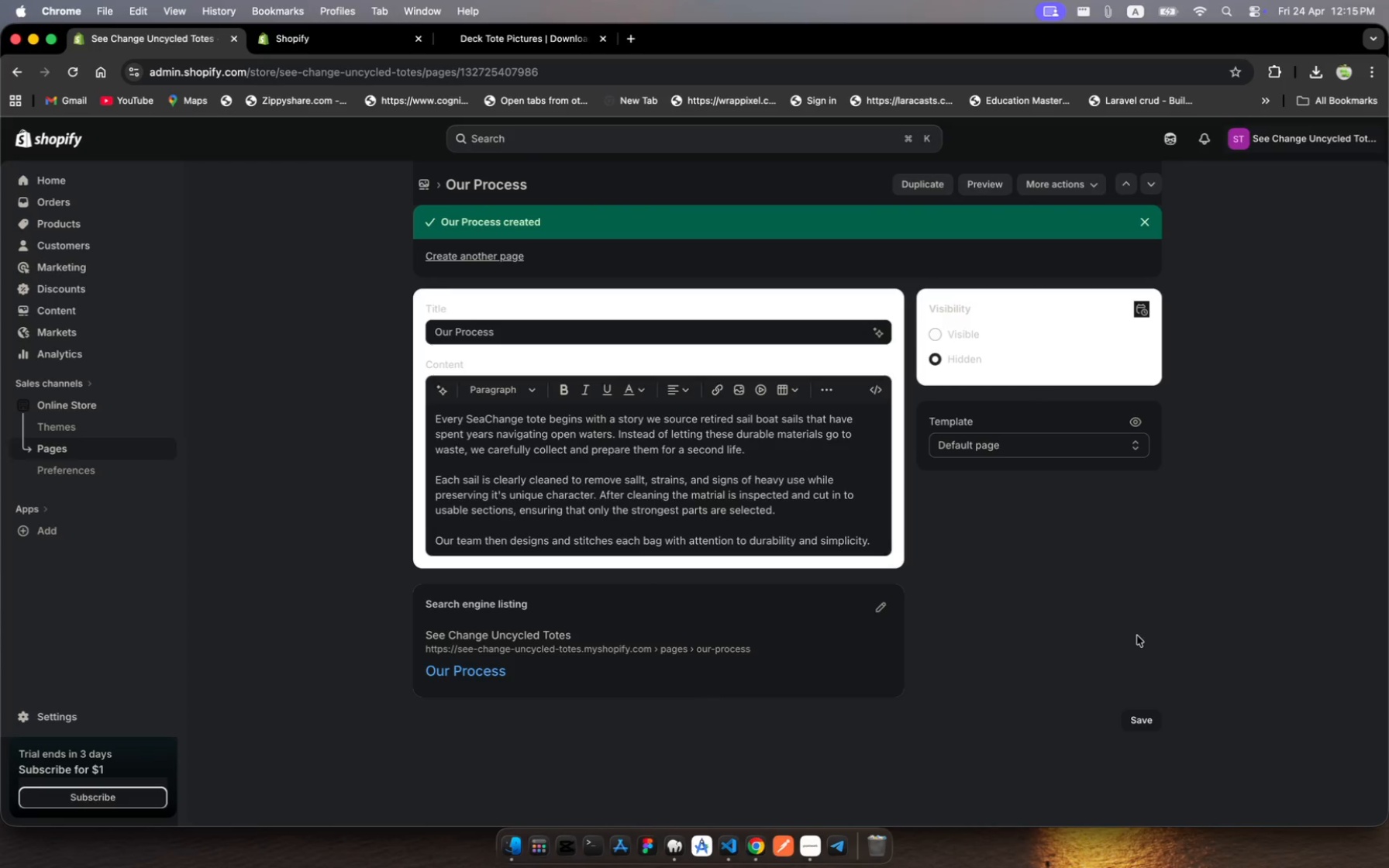 
key(Escape)
 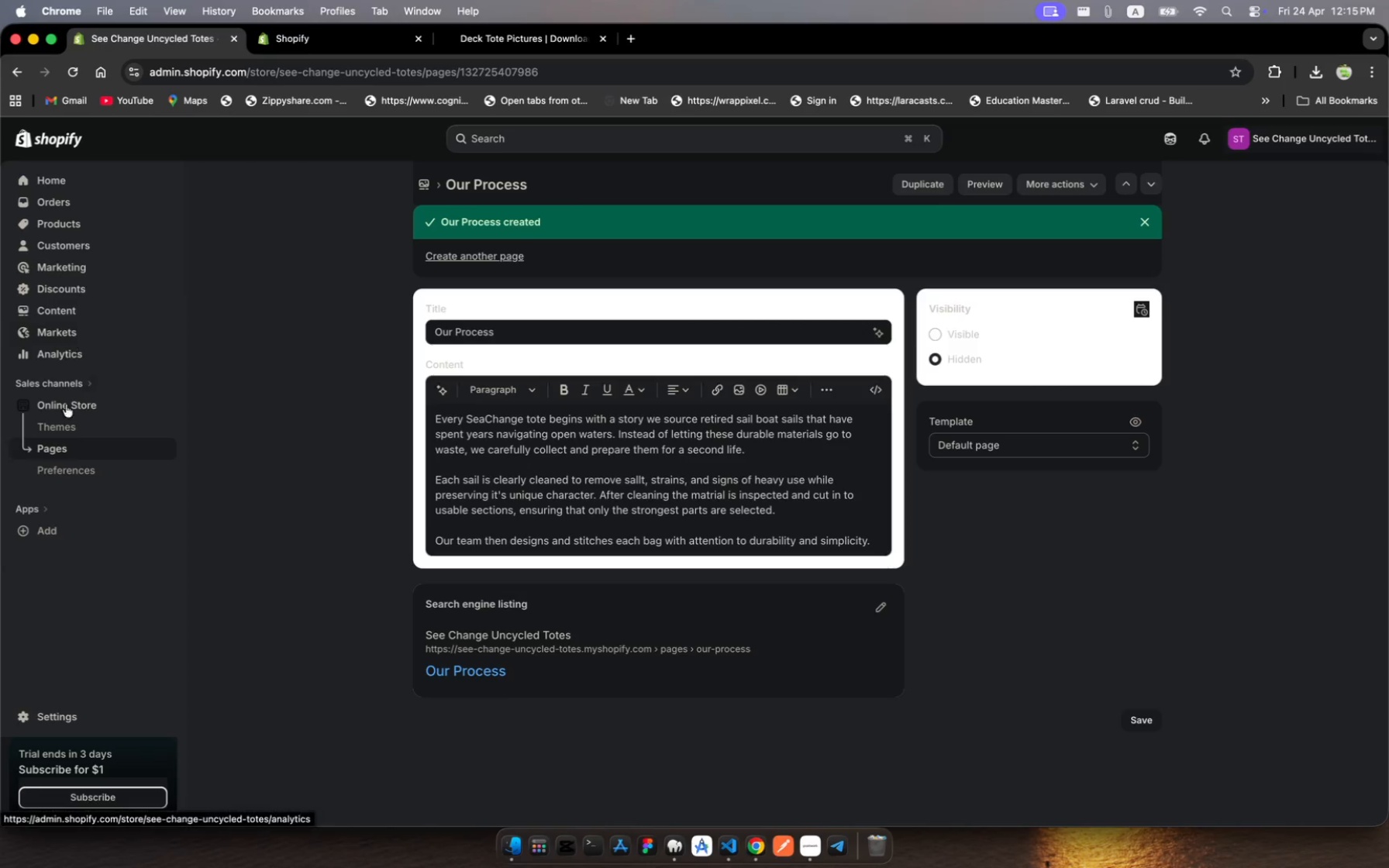 
left_click([64, 447])
 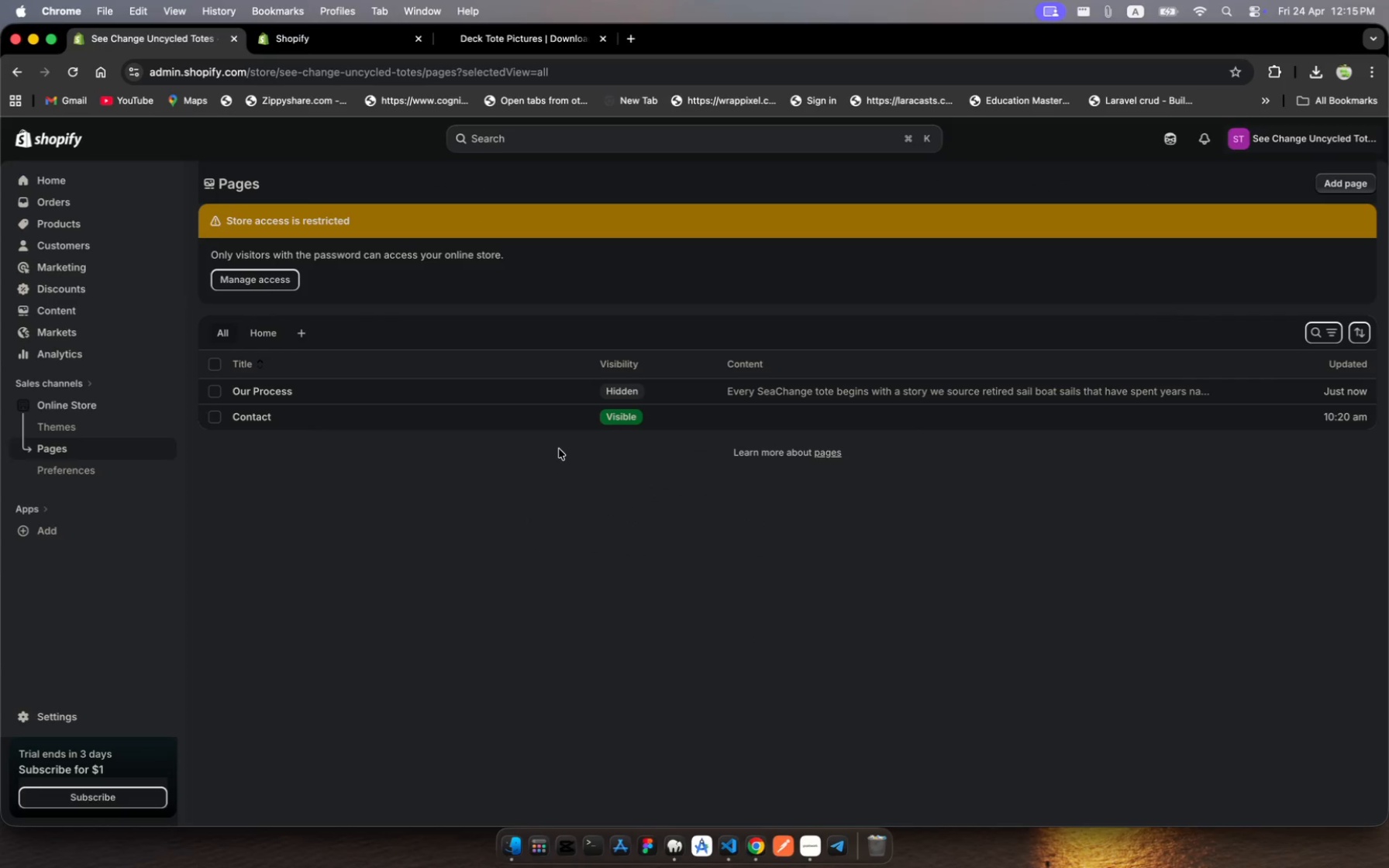 
wait(6.32)
 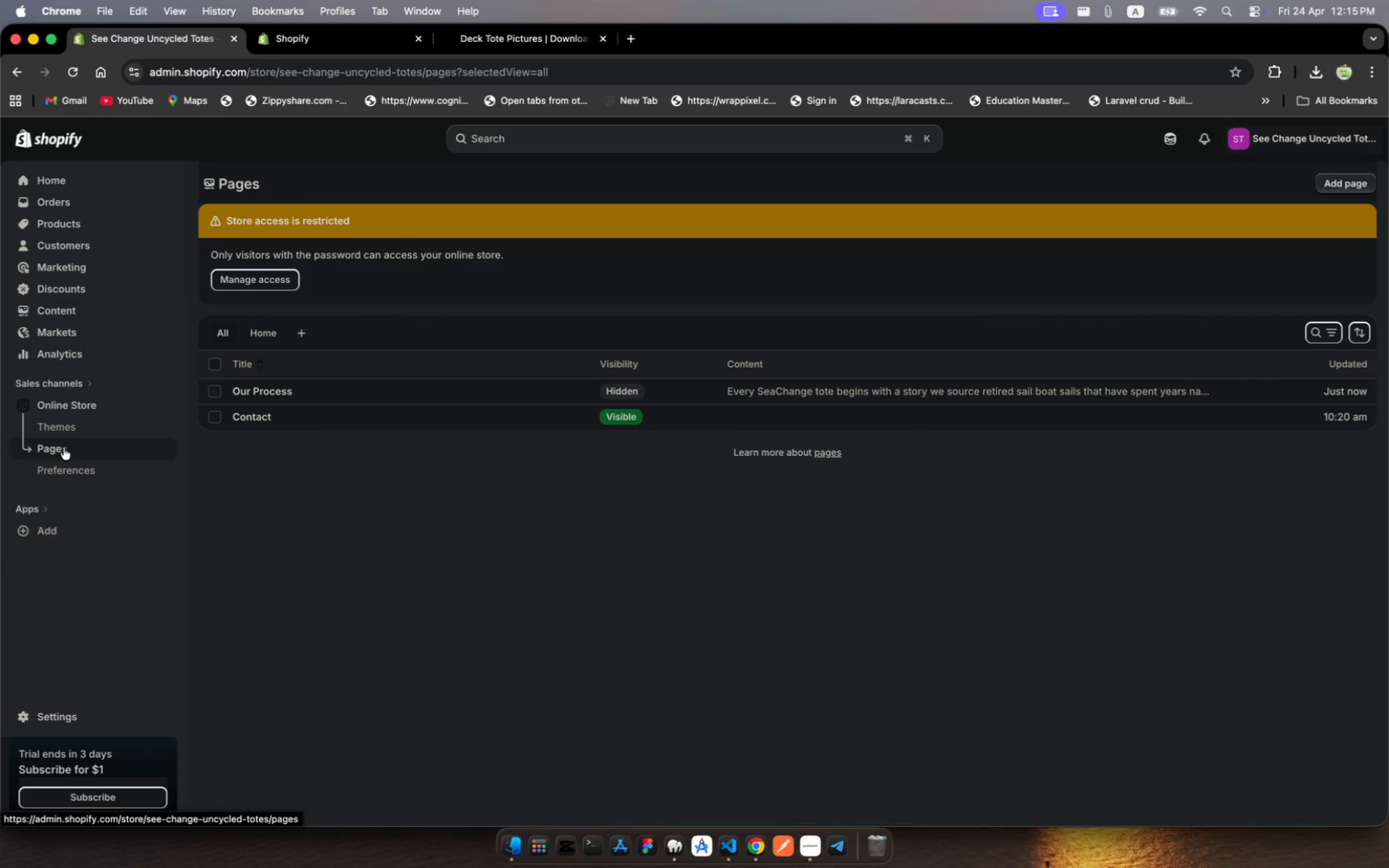 
left_click([625, 388])
 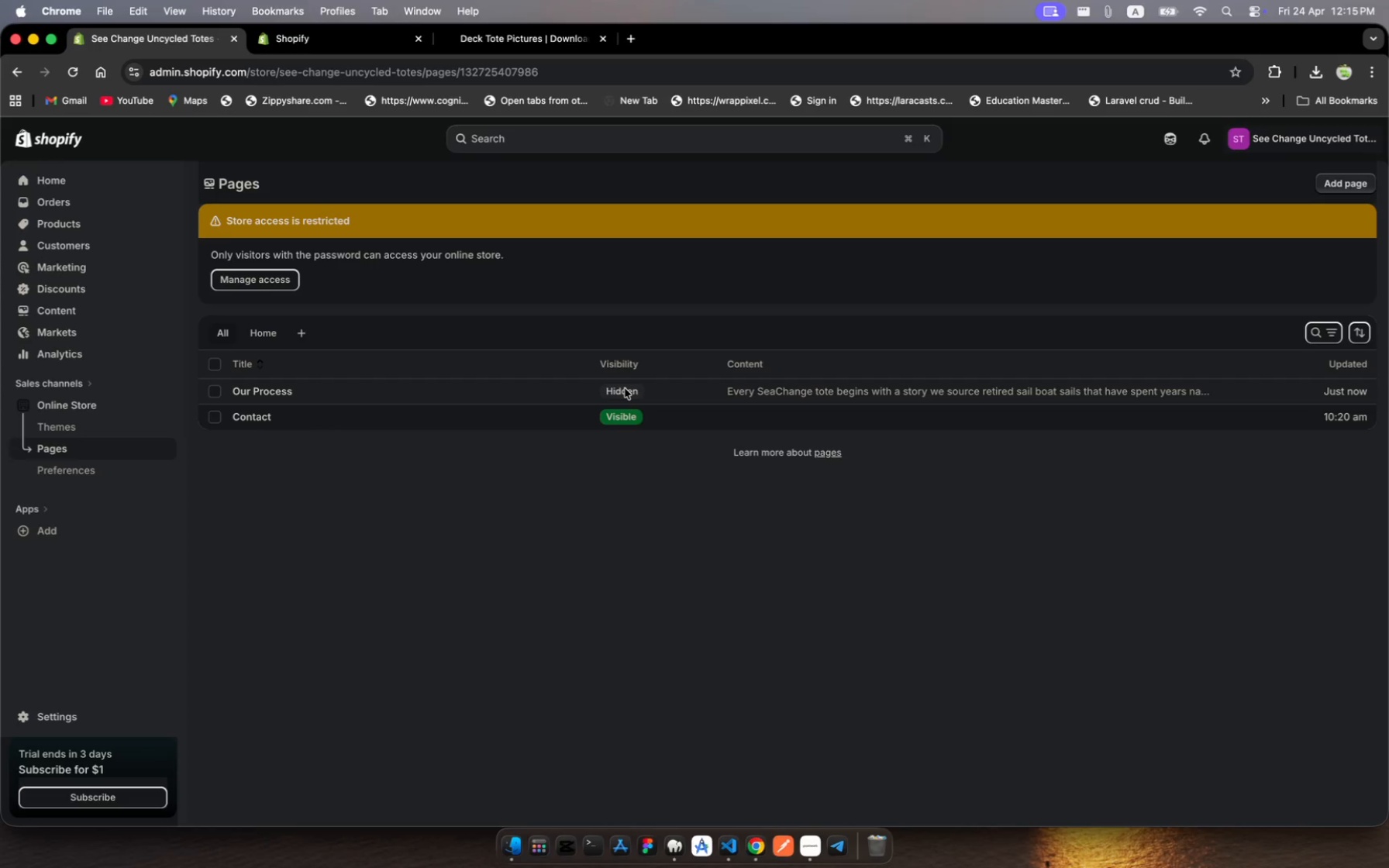 
left_click([625, 388])
 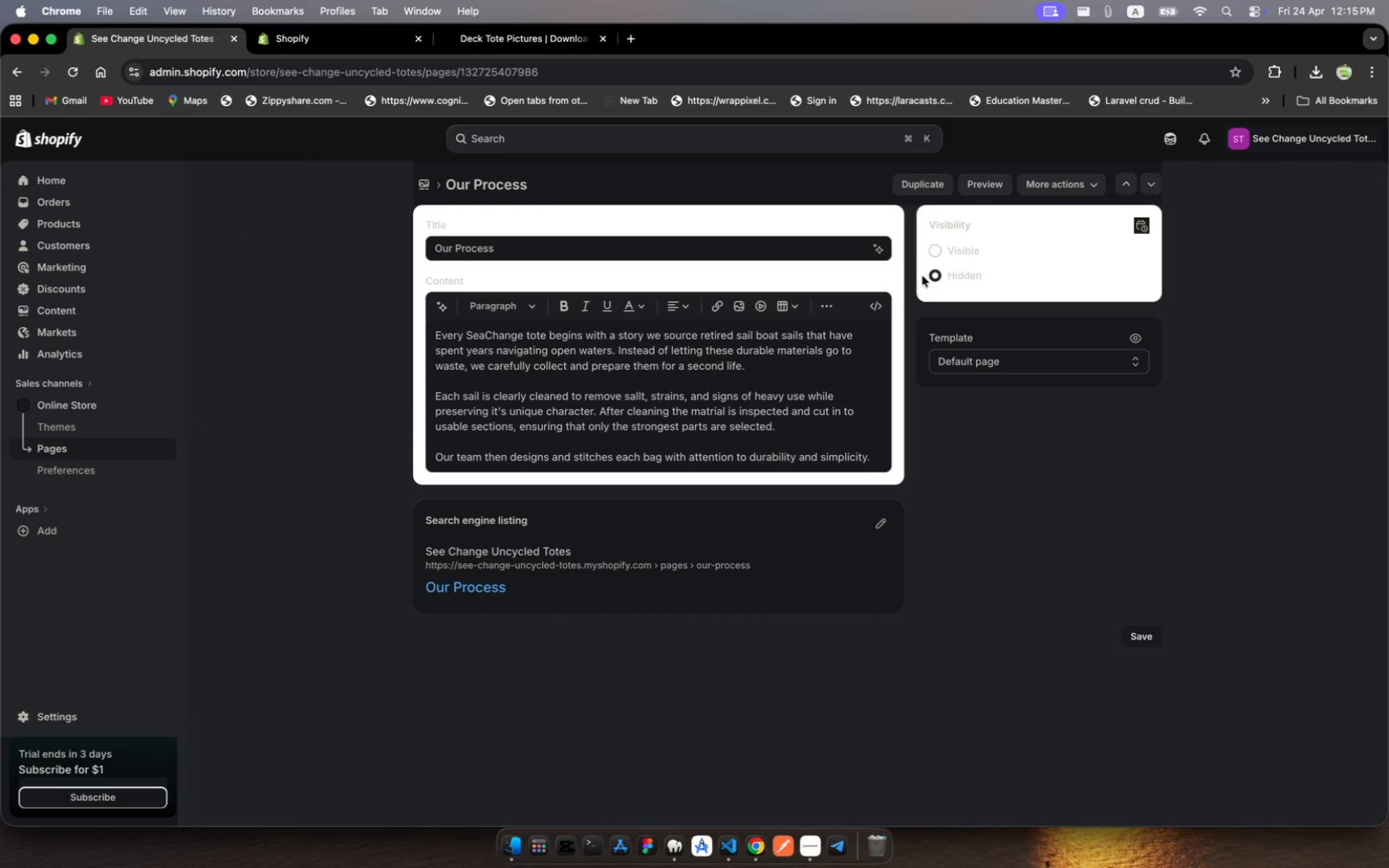 
left_click([939, 254])
 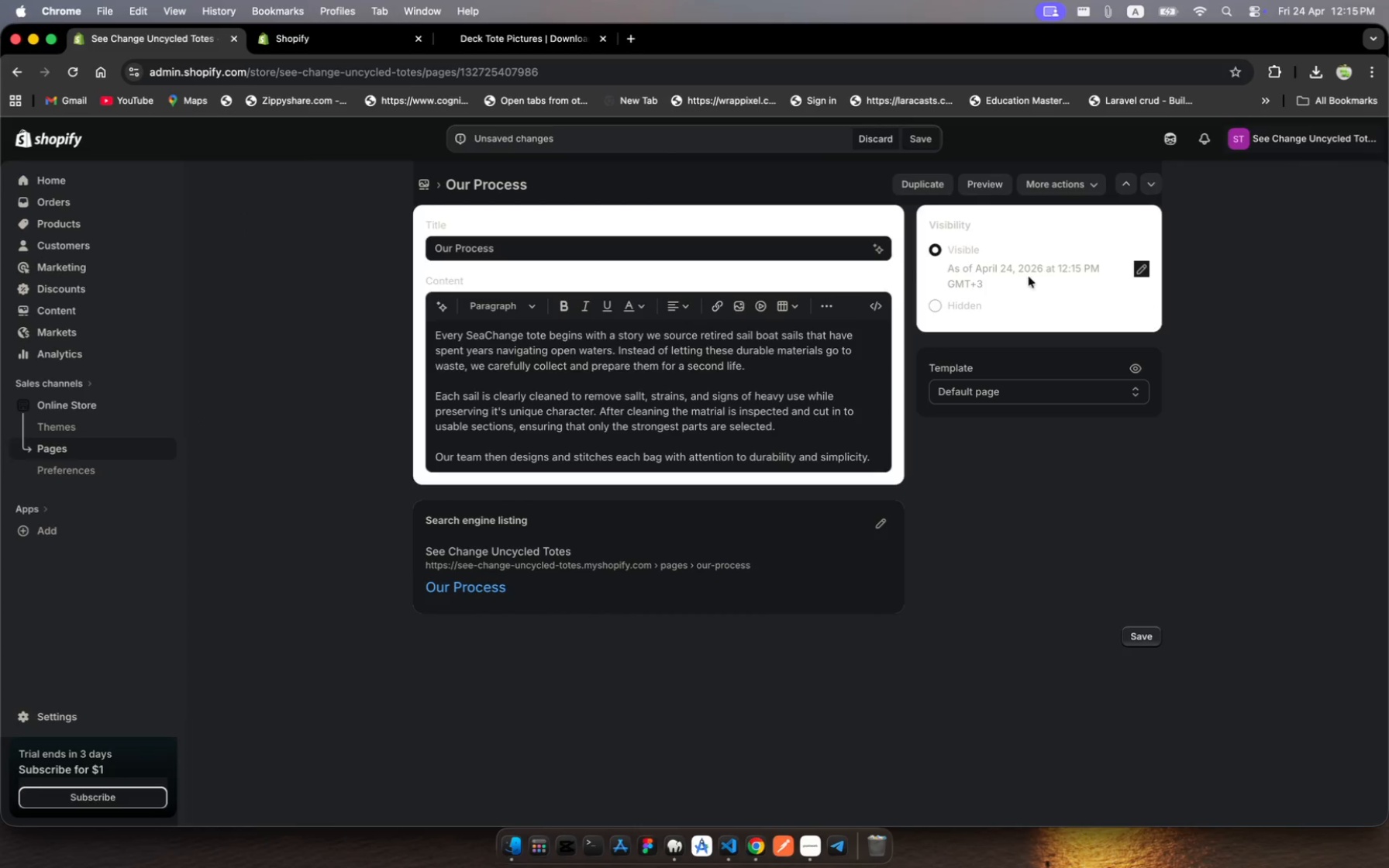 
wait(5.16)
 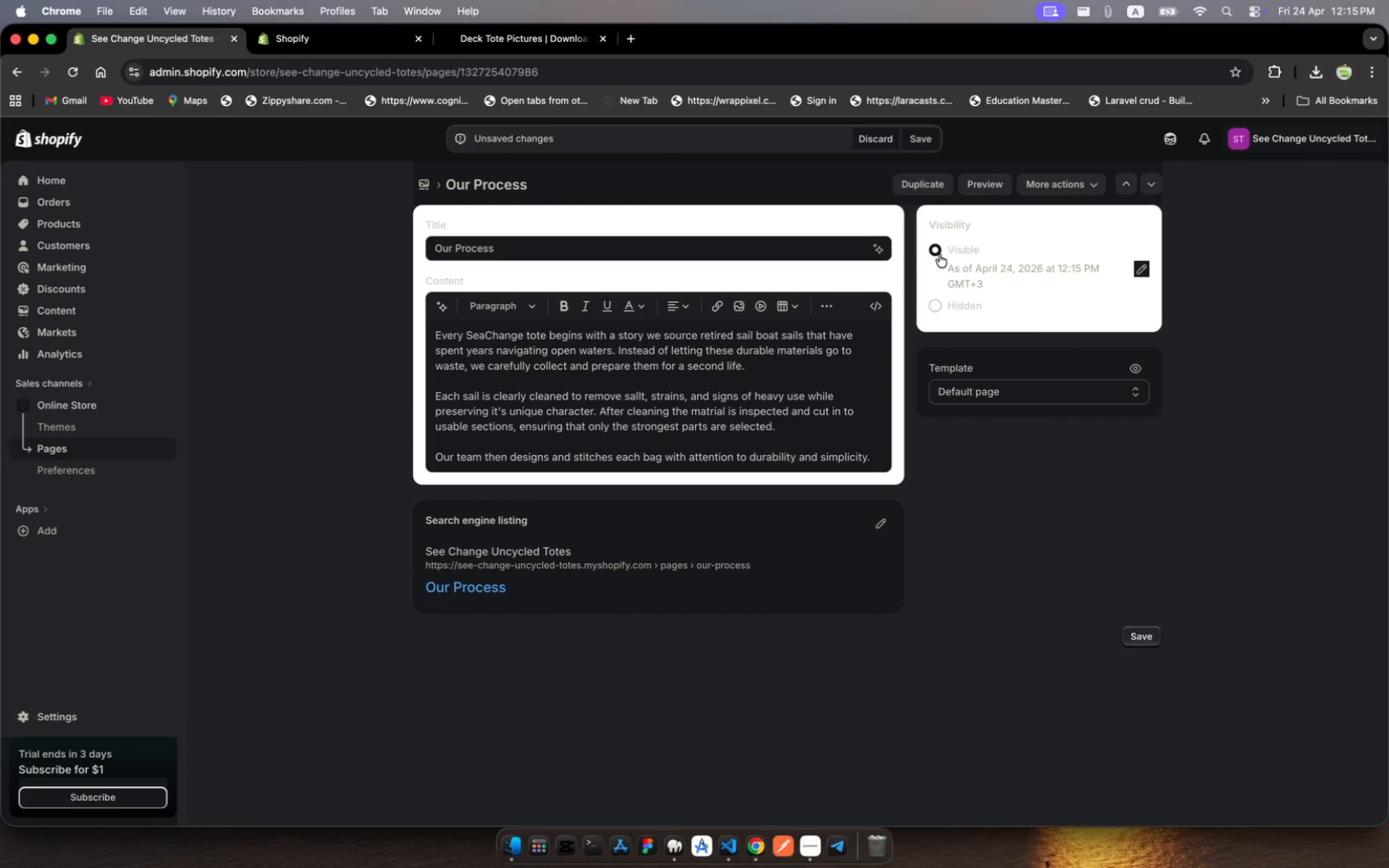 
left_click([1136, 641])
 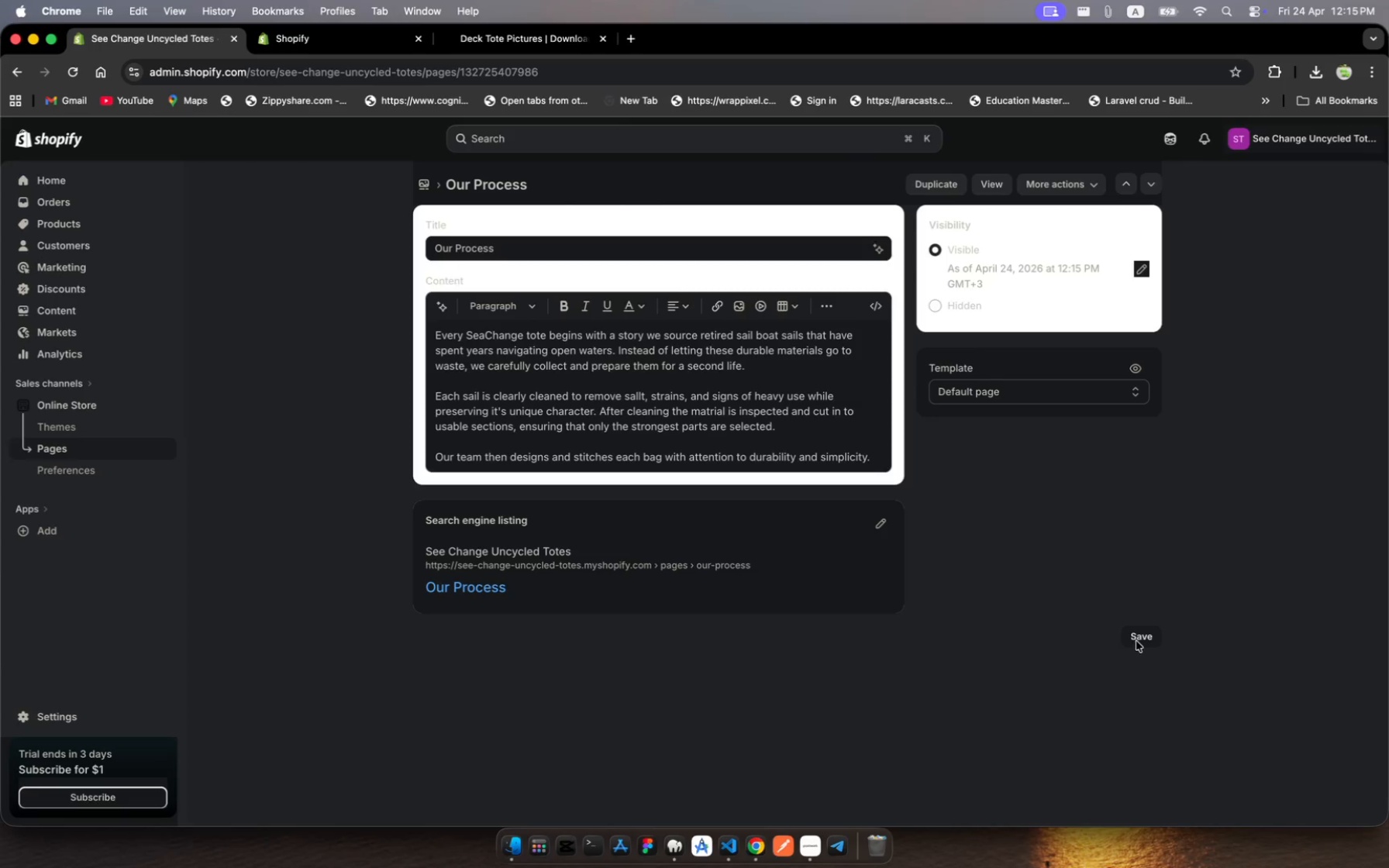 
left_click([814, 842])